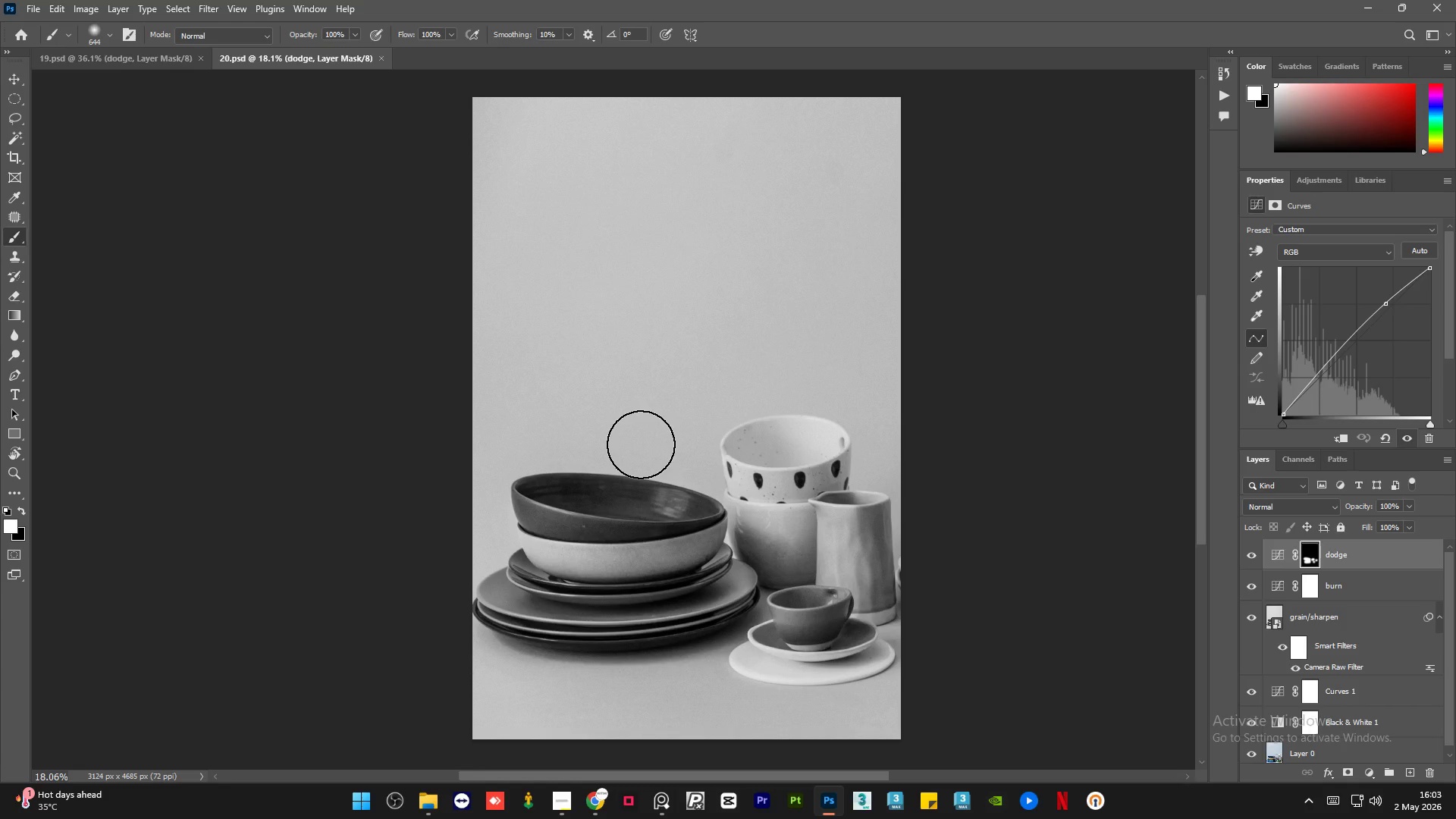 
wait(49.44)
 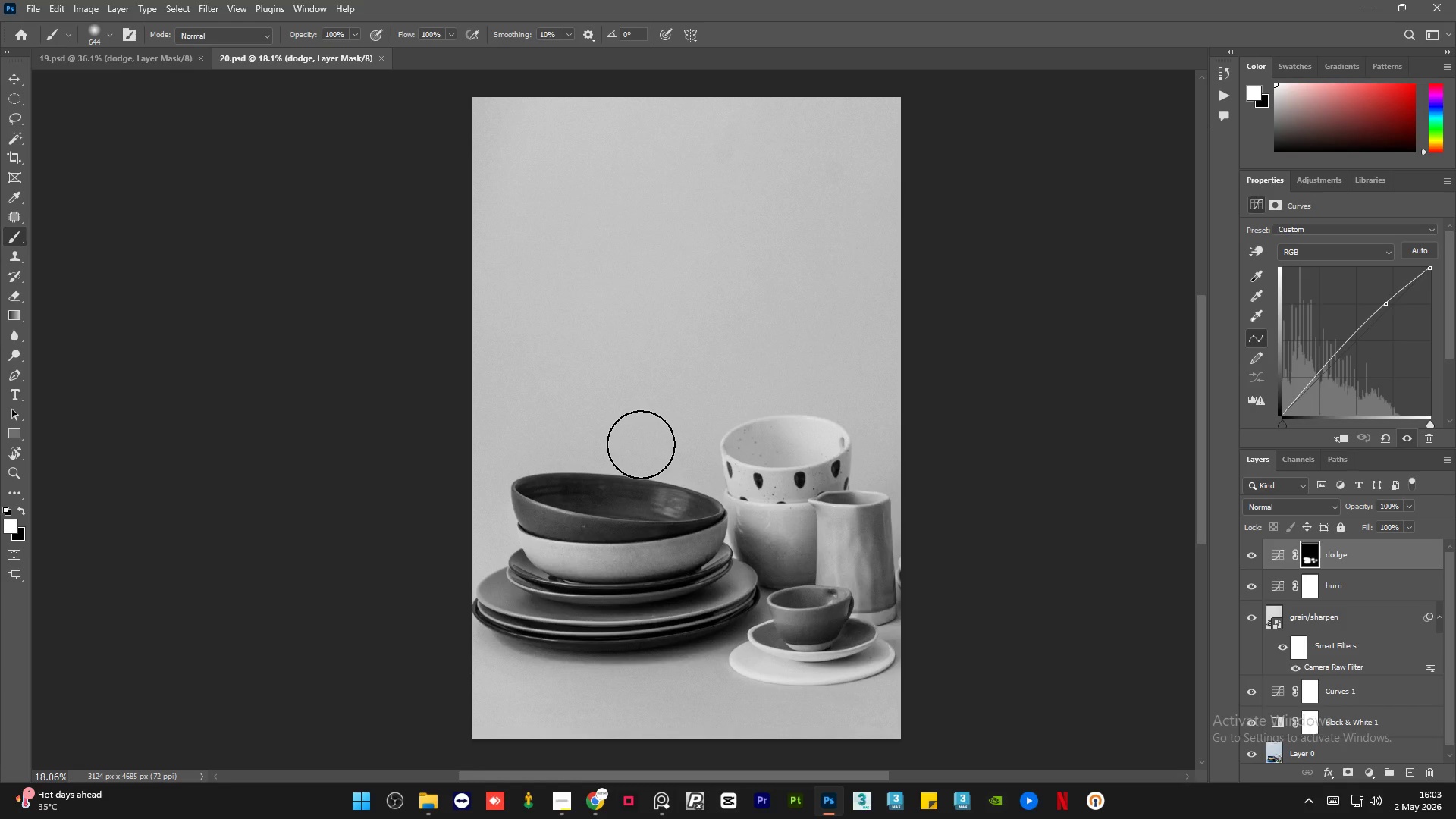 
double_click([1254, 554])
 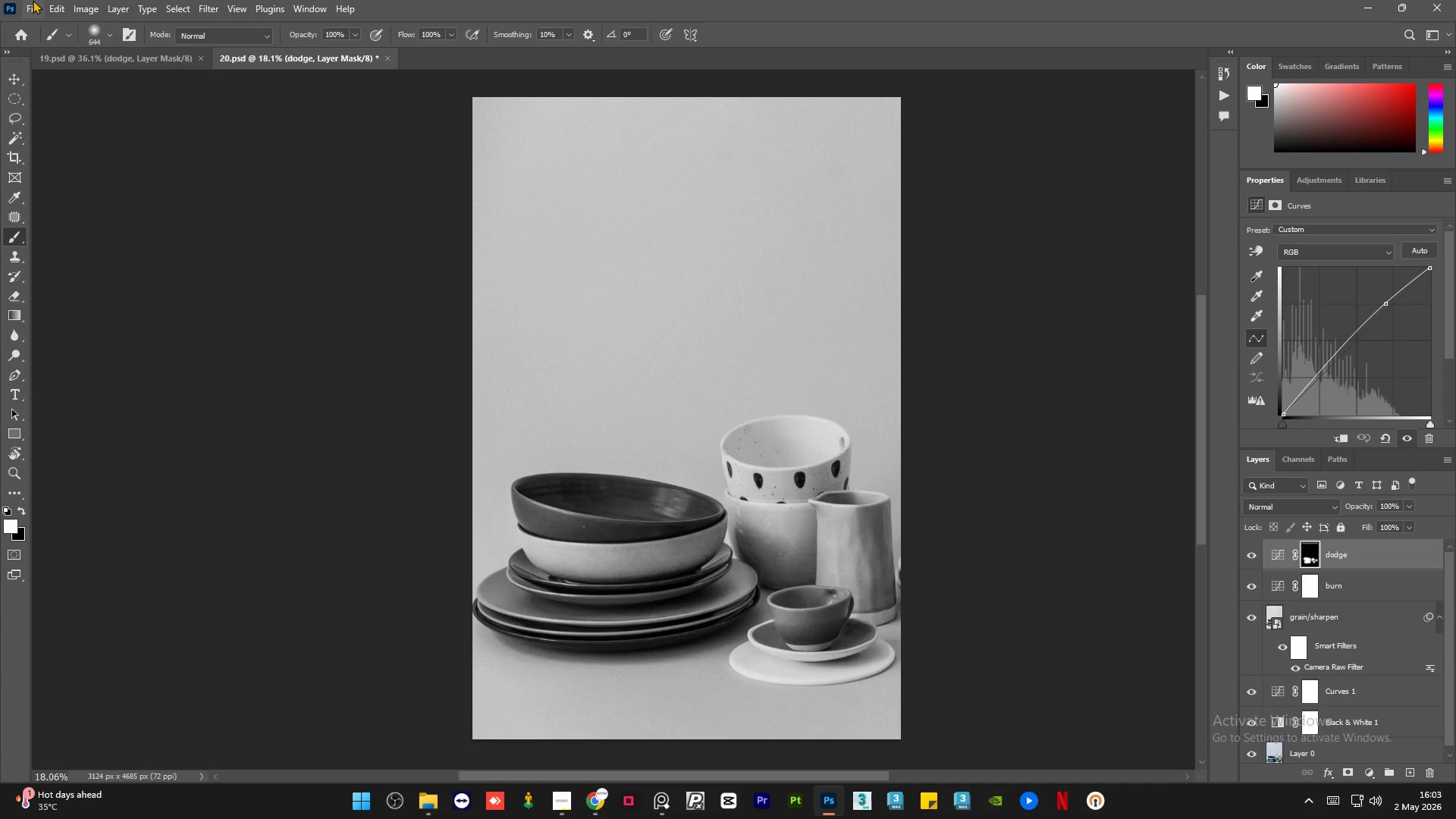 
wait(13.39)
 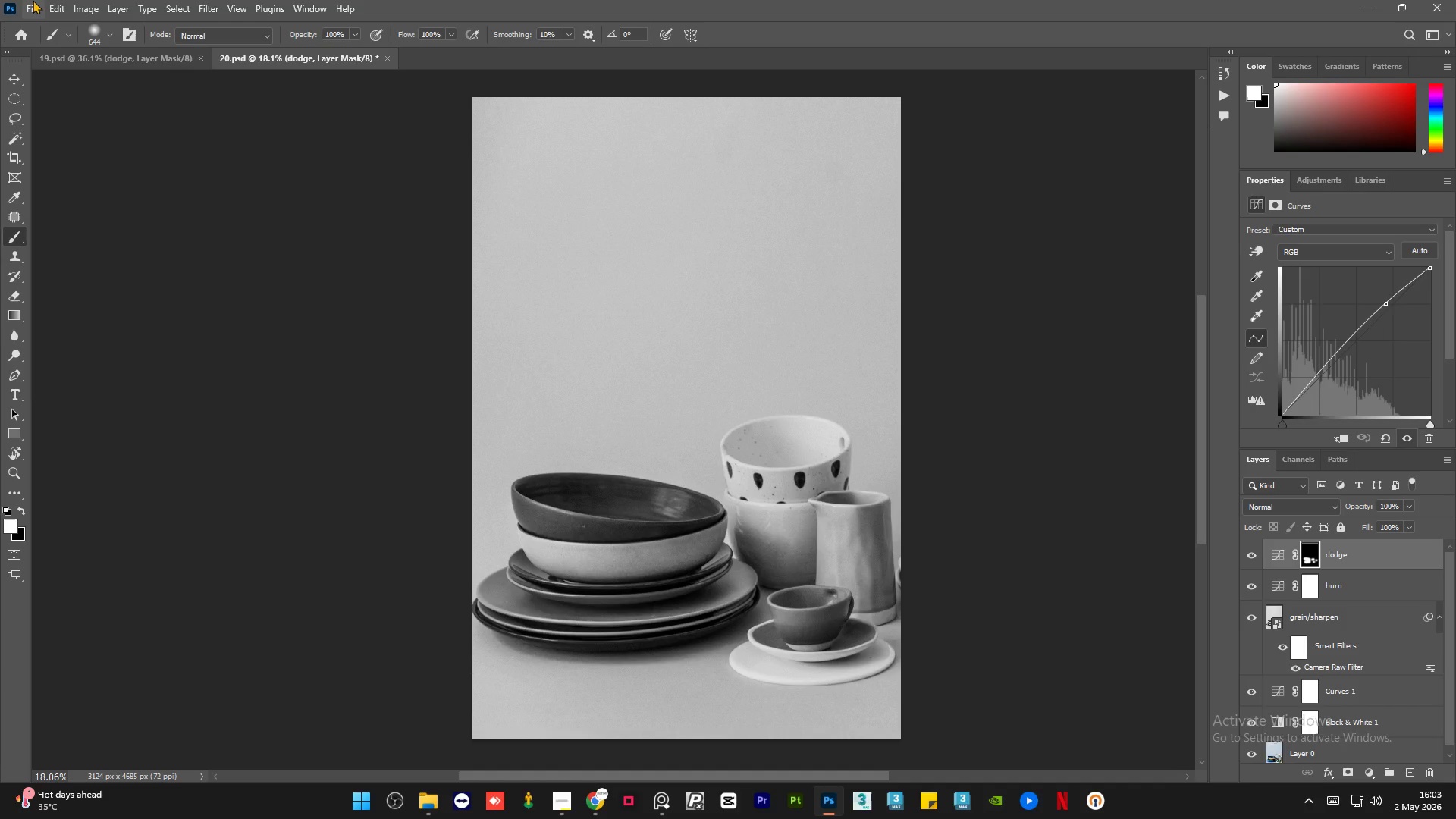 
scroll: coordinate [628, 366], scroll_direction: up, amount: 1.0
 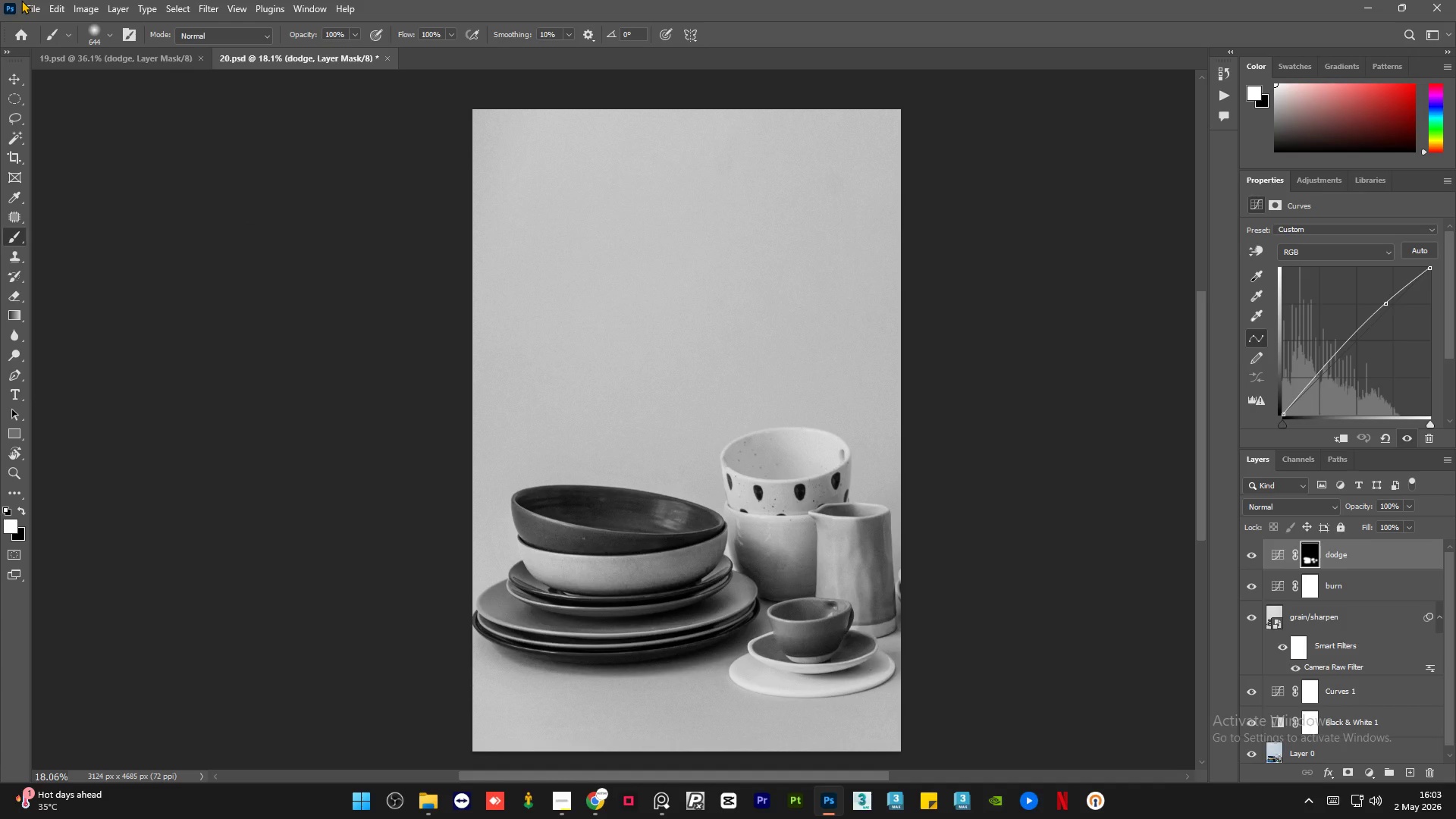 
wait(20.03)
 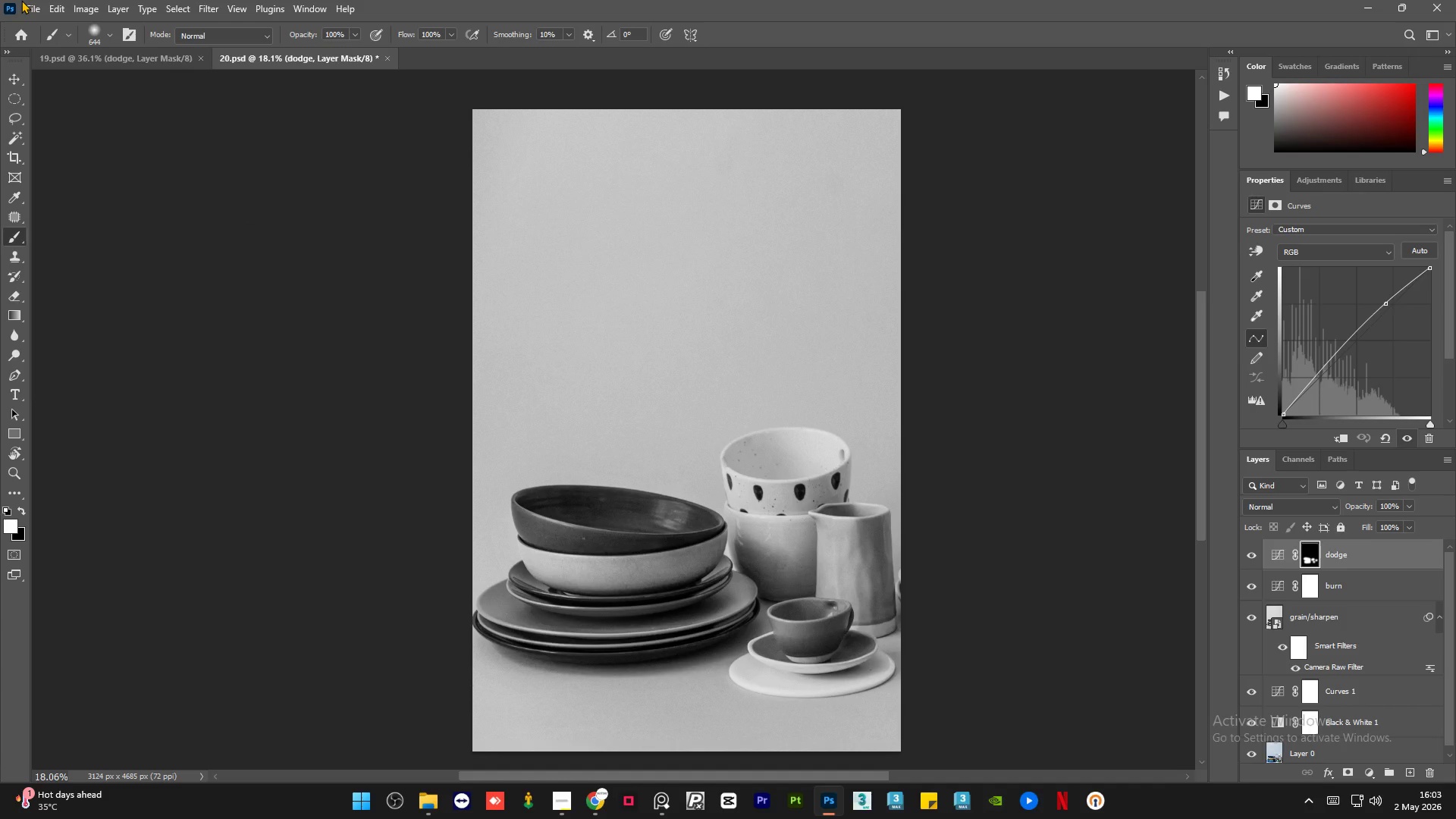 
scroll: coordinate [690, 421], scroll_direction: down, amount: 3.0
 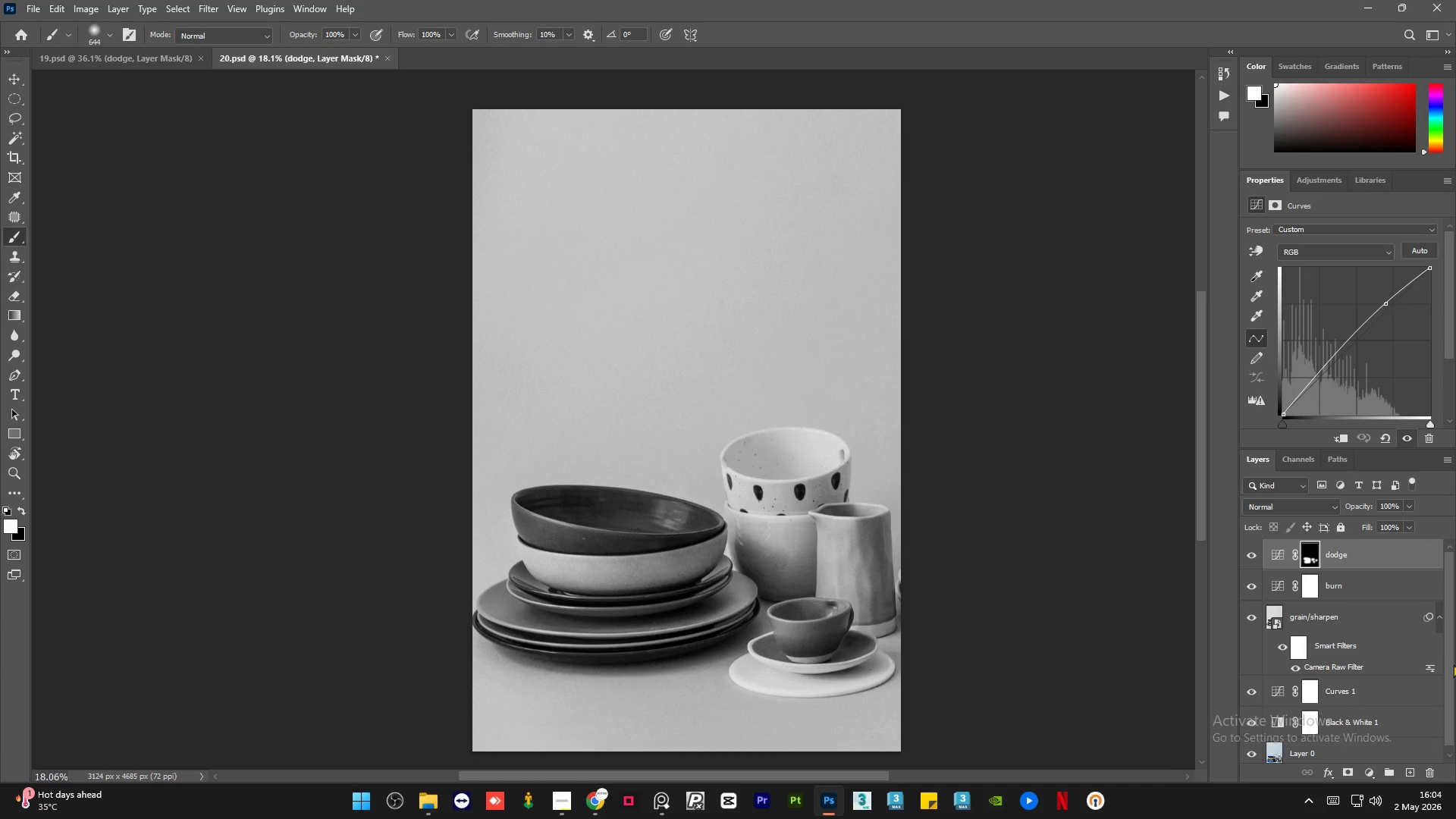 
left_click_drag(start_coordinate=[1454, 657], to_coordinate=[1451, 717])
 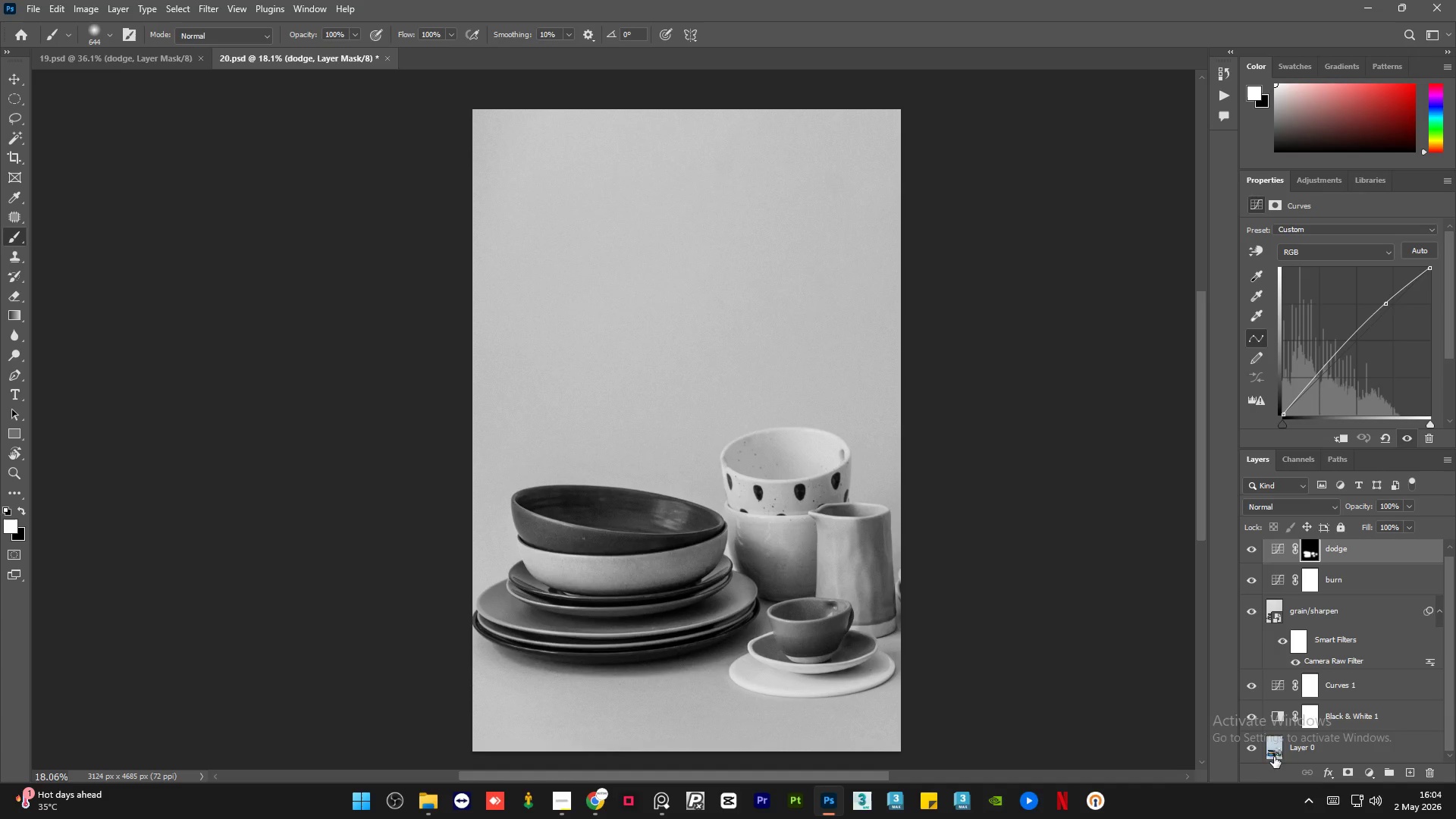 
hold_key(key=AltLeft, duration=3.45)
left_click([1250, 751])
 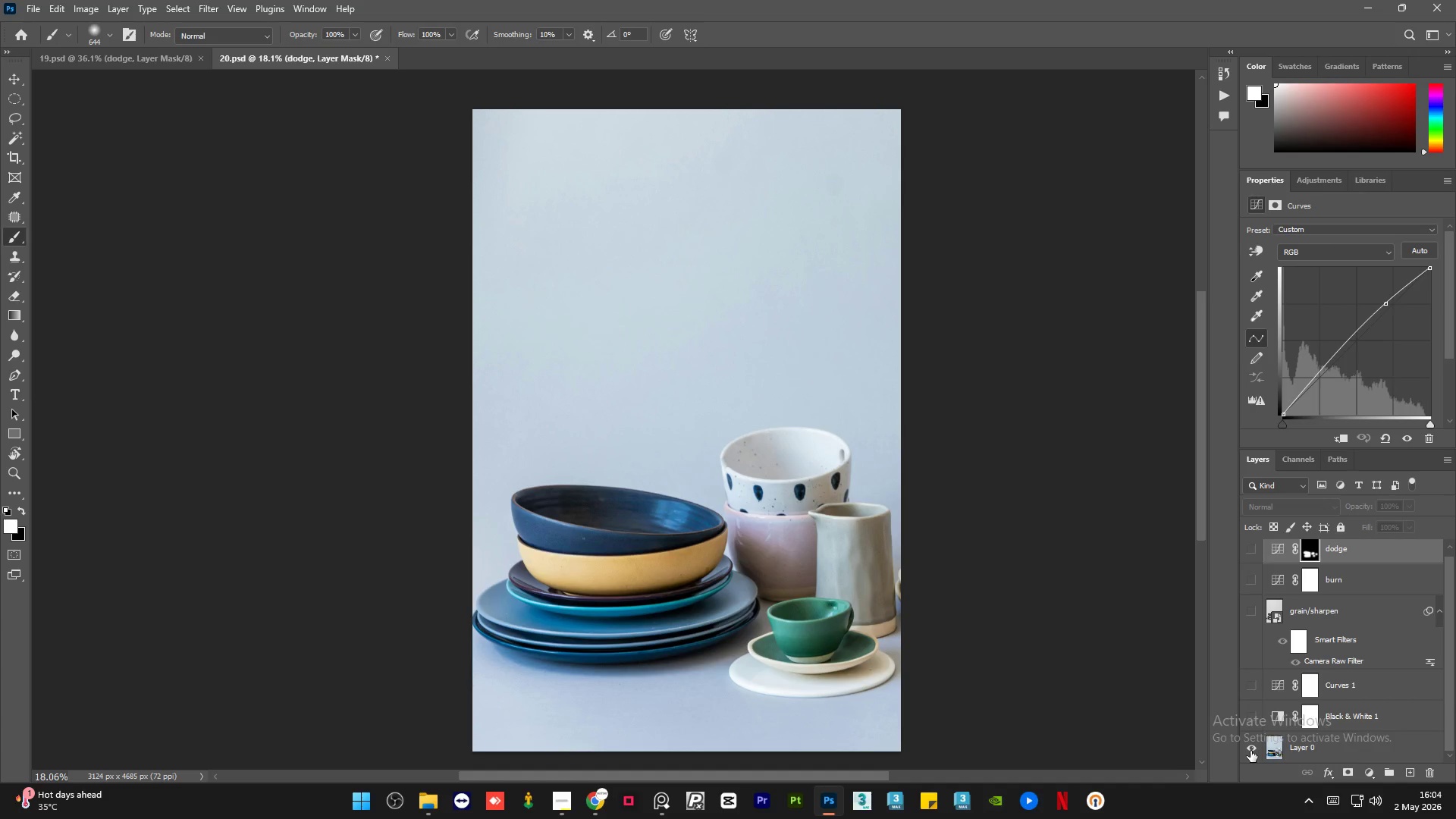 
left_click([1250, 751])
 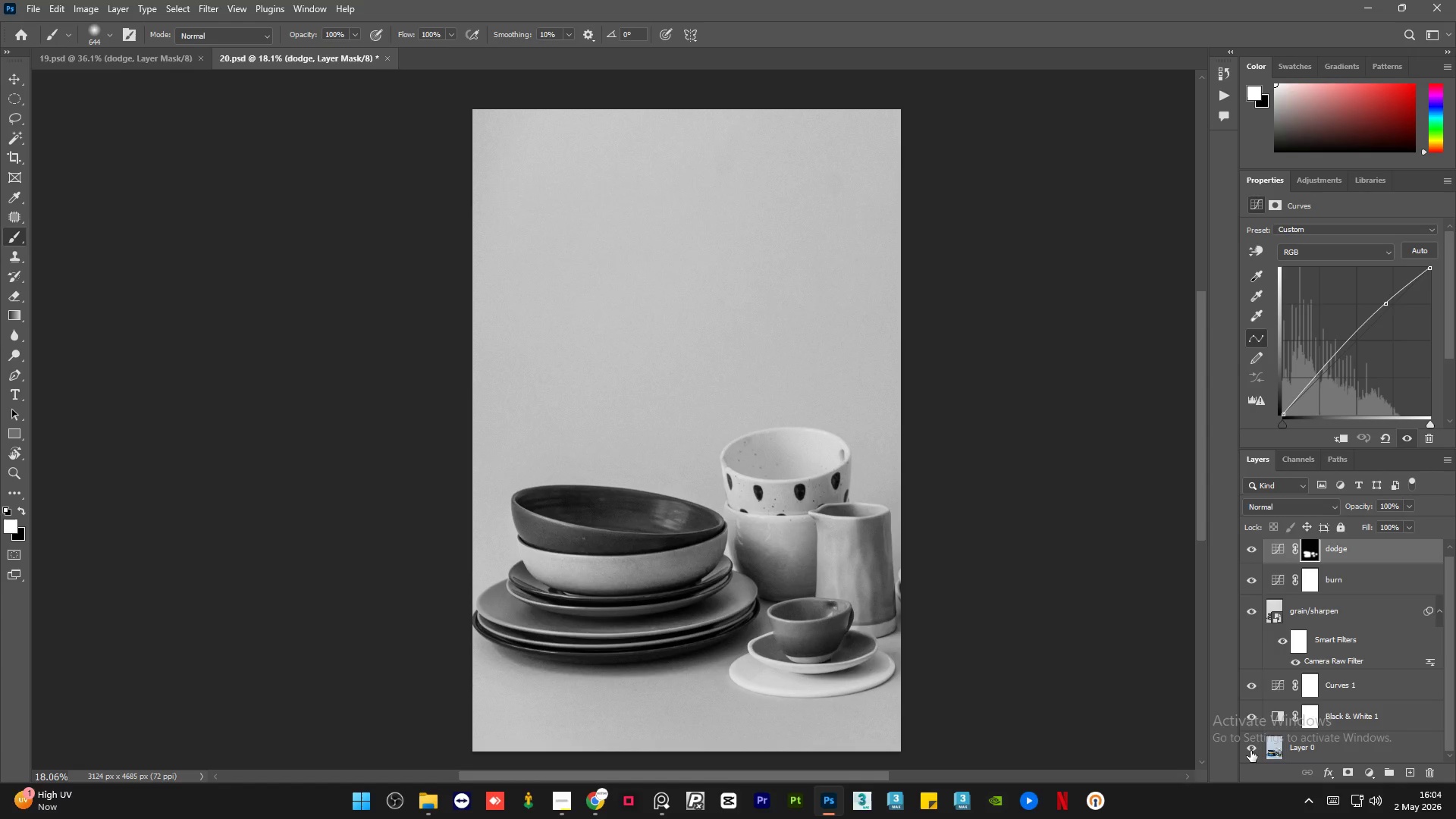 
left_click([1250, 751])
 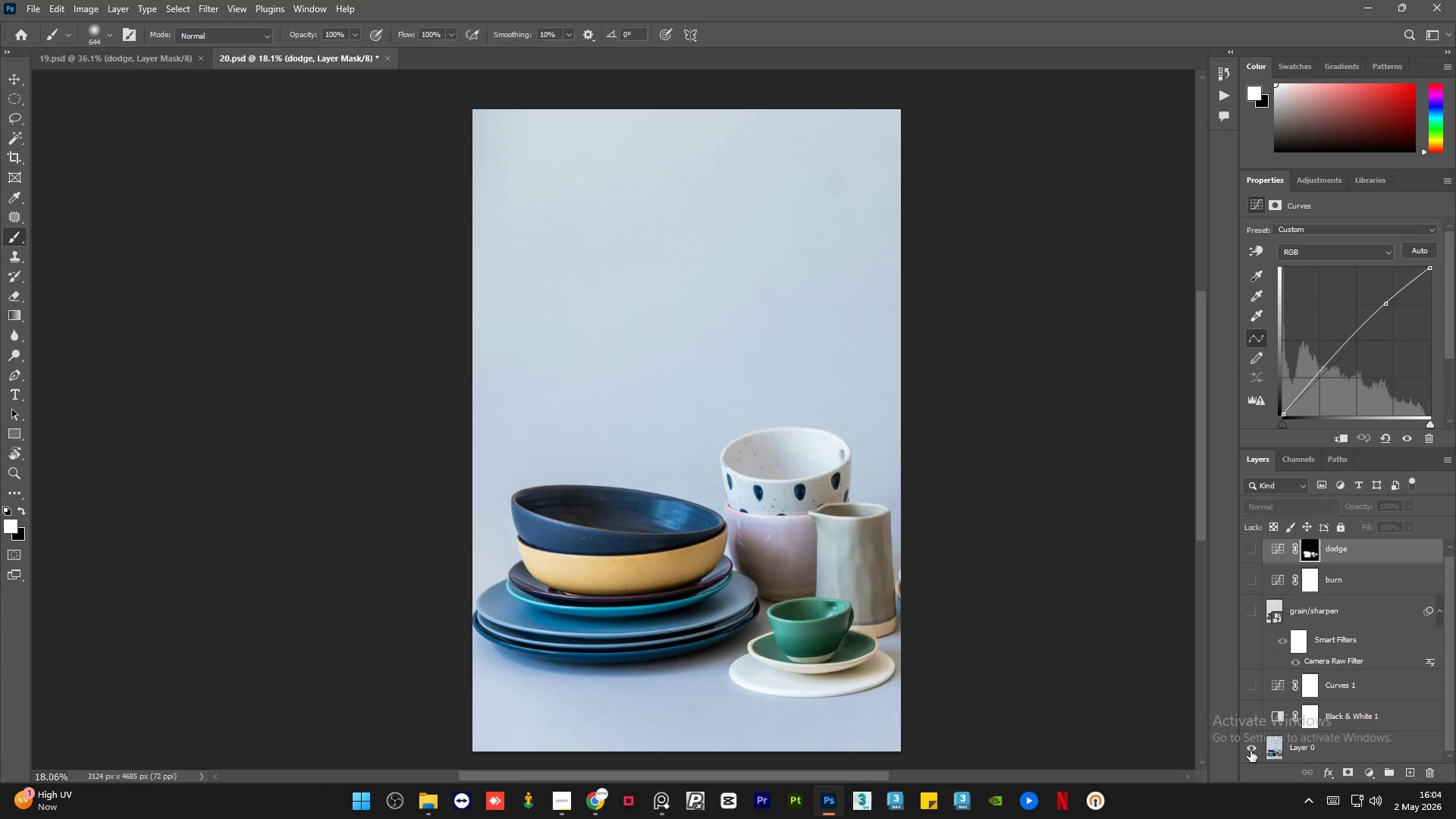 
left_click([1250, 751])
 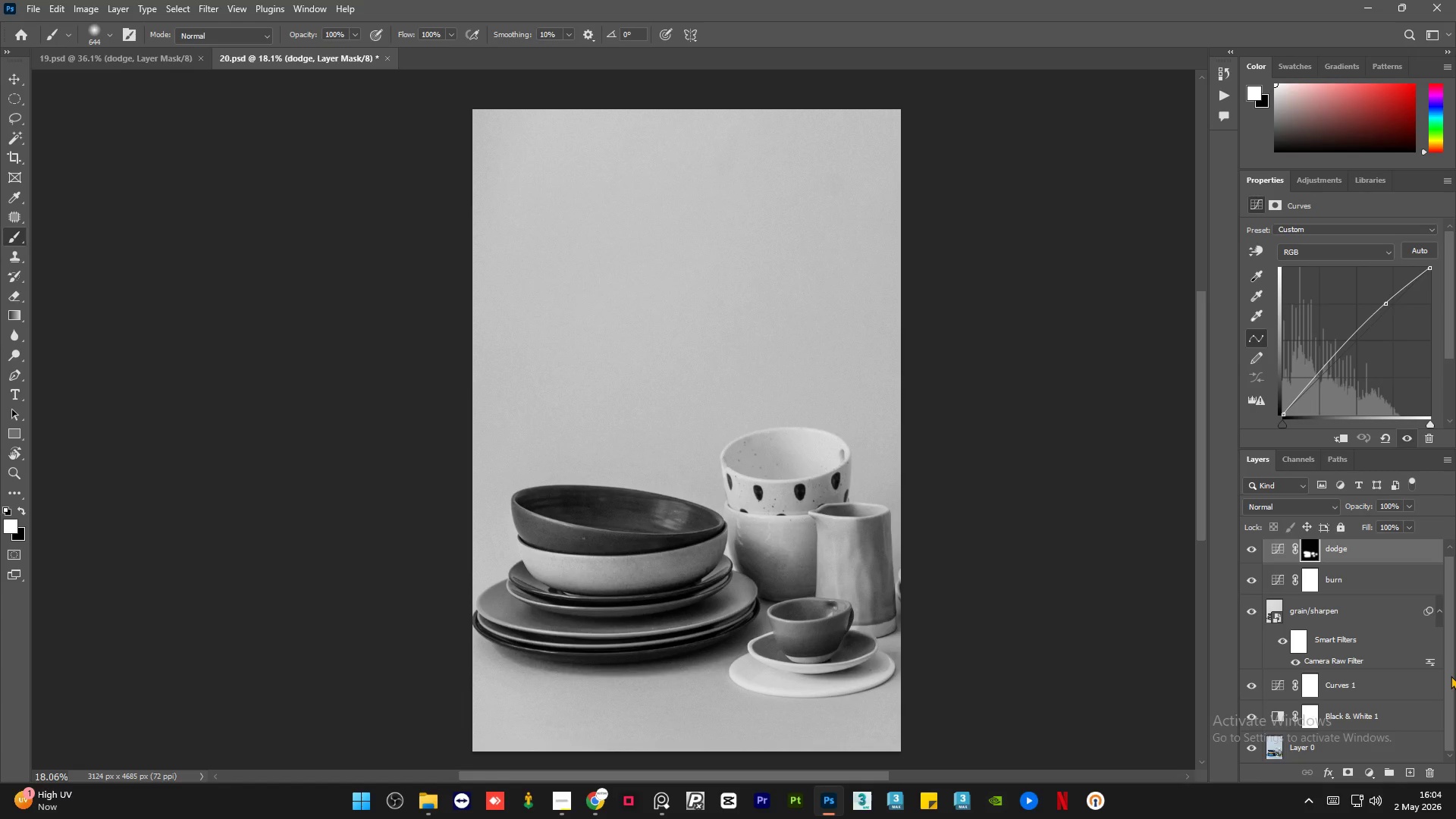 
left_click_drag(start_coordinate=[1451, 676], to_coordinate=[1453, 638])
 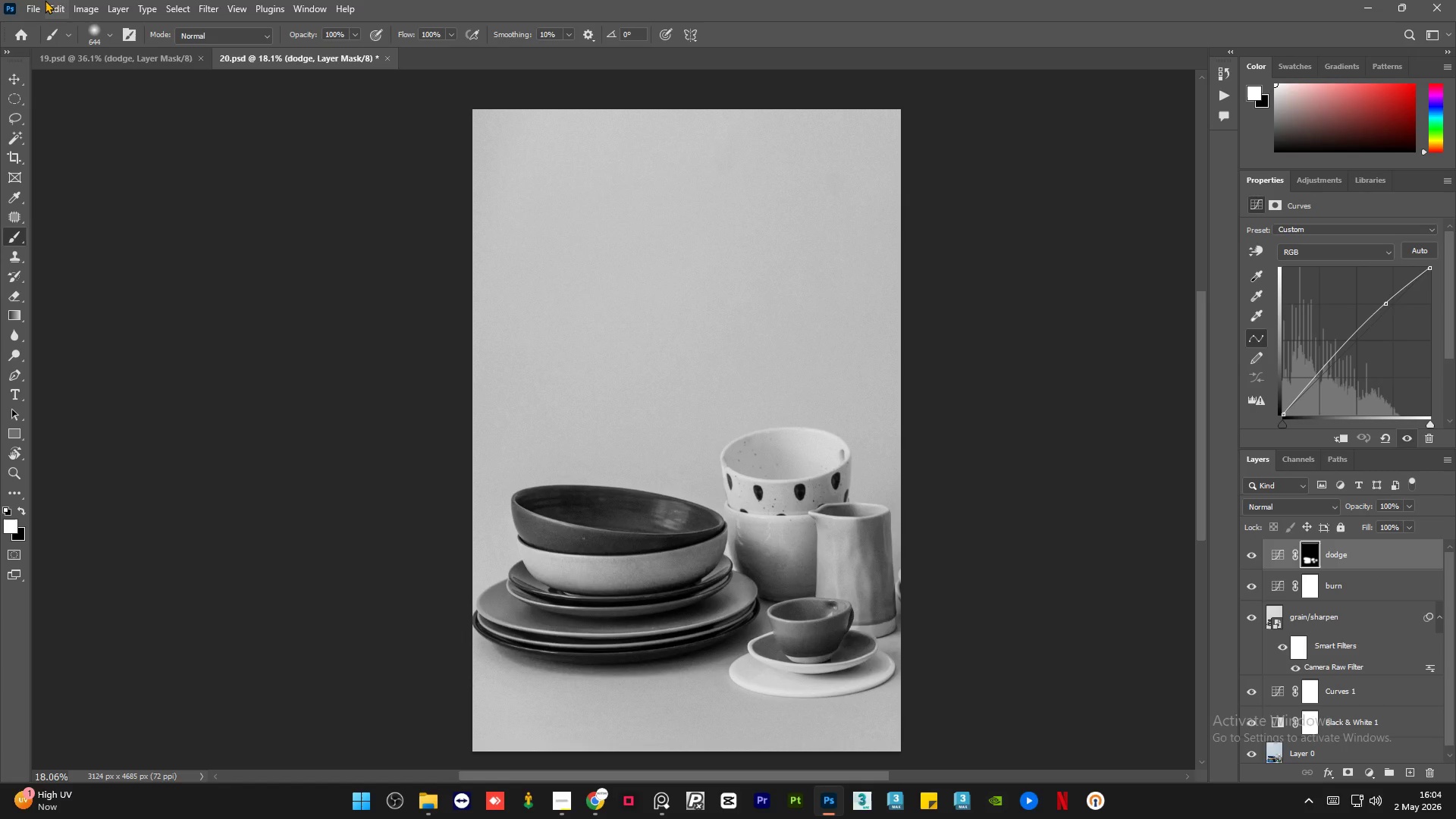 
wait(6.84)
 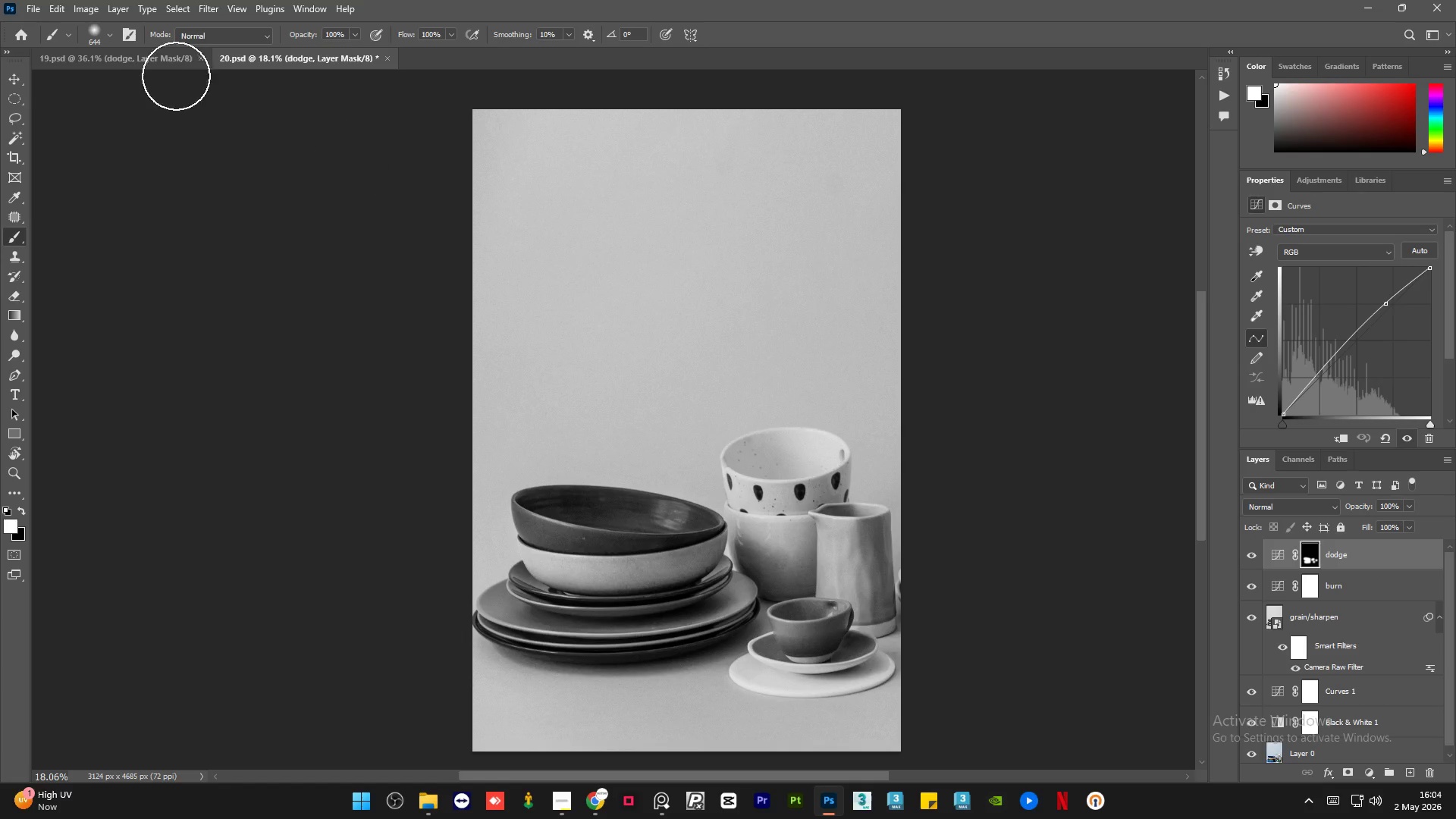 
left_click([34, 7])
 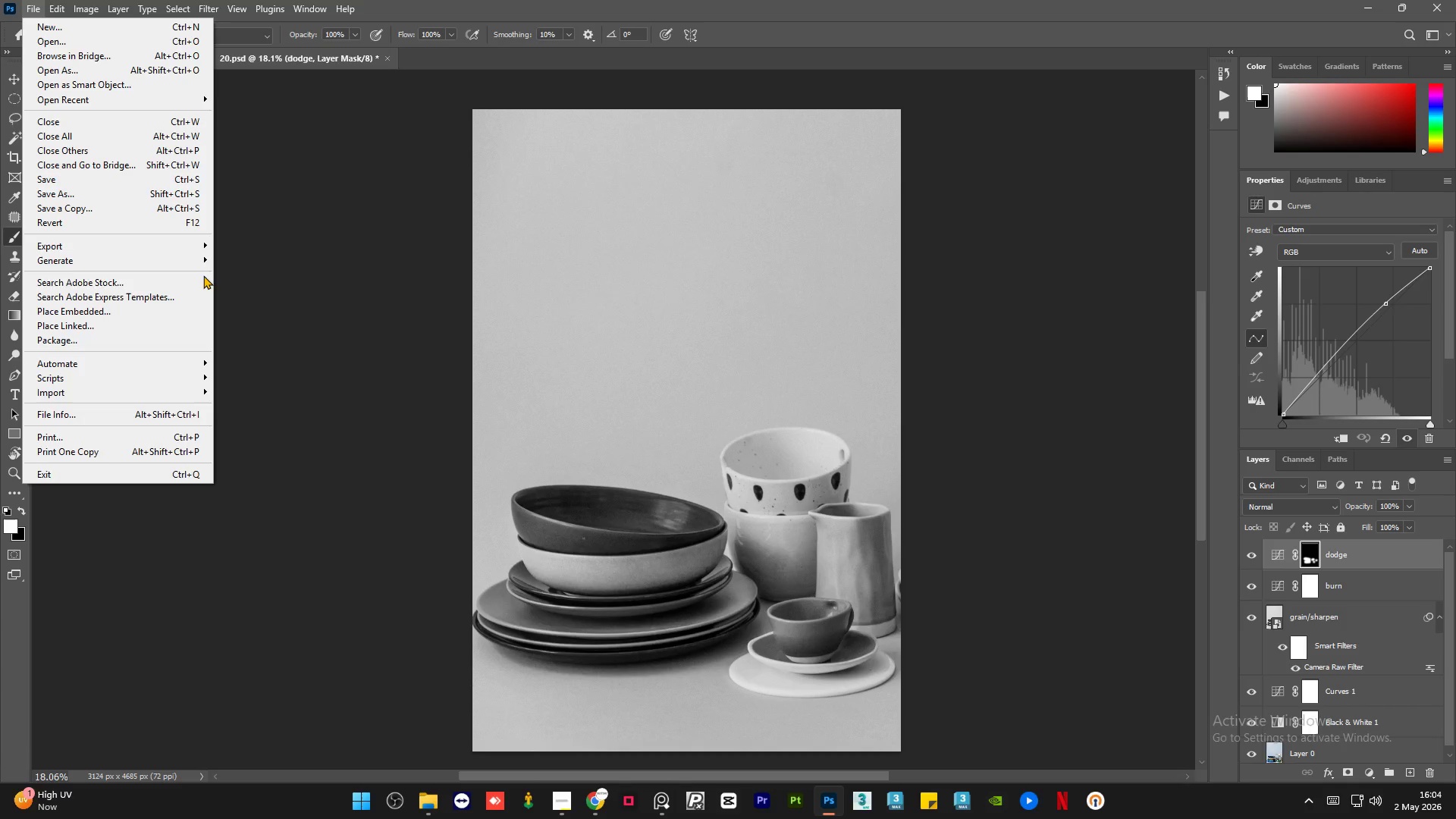 
mouse_move([208, 236])
 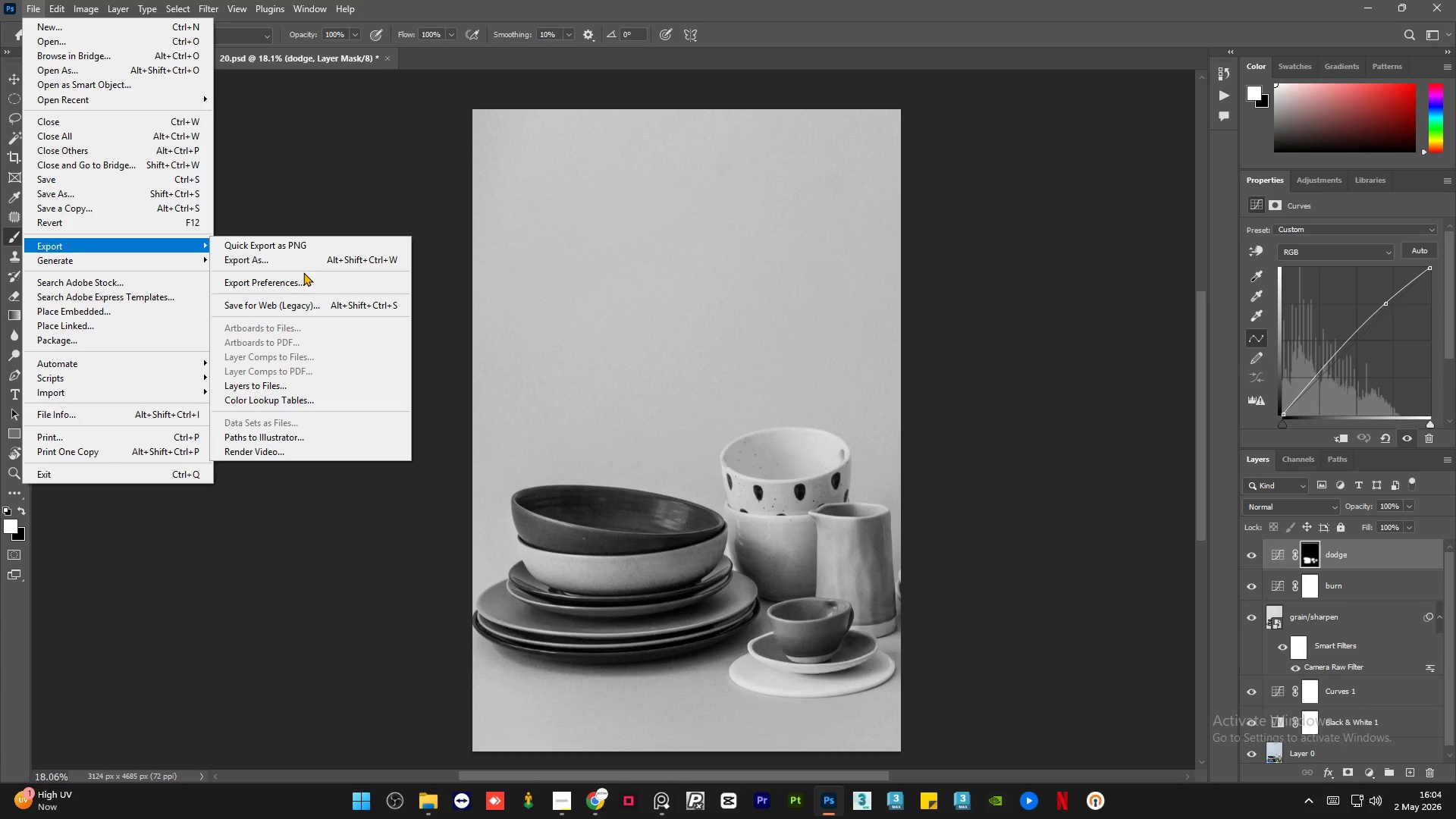 
left_click([311, 261])
 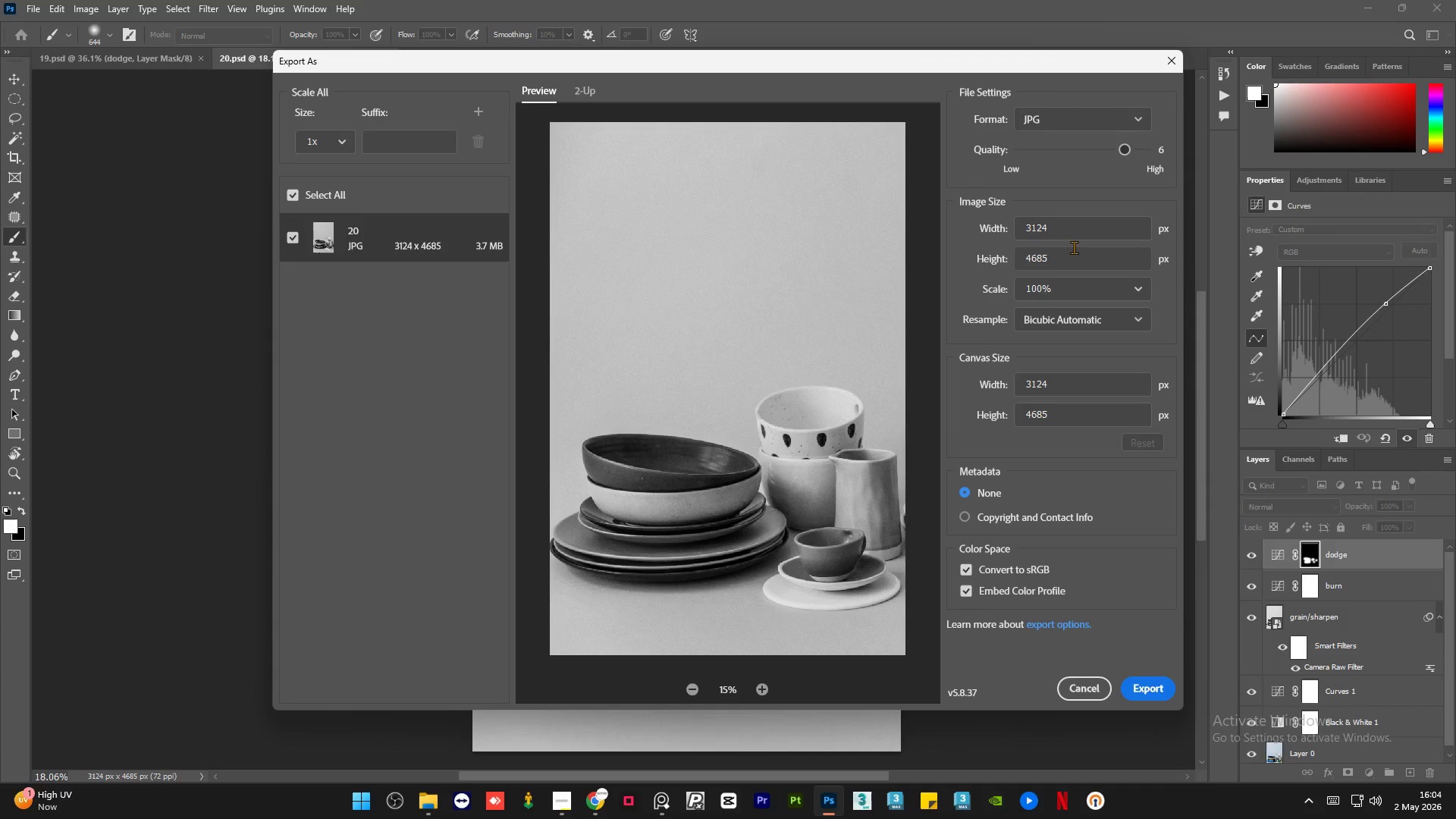 
double_click([1072, 256])
 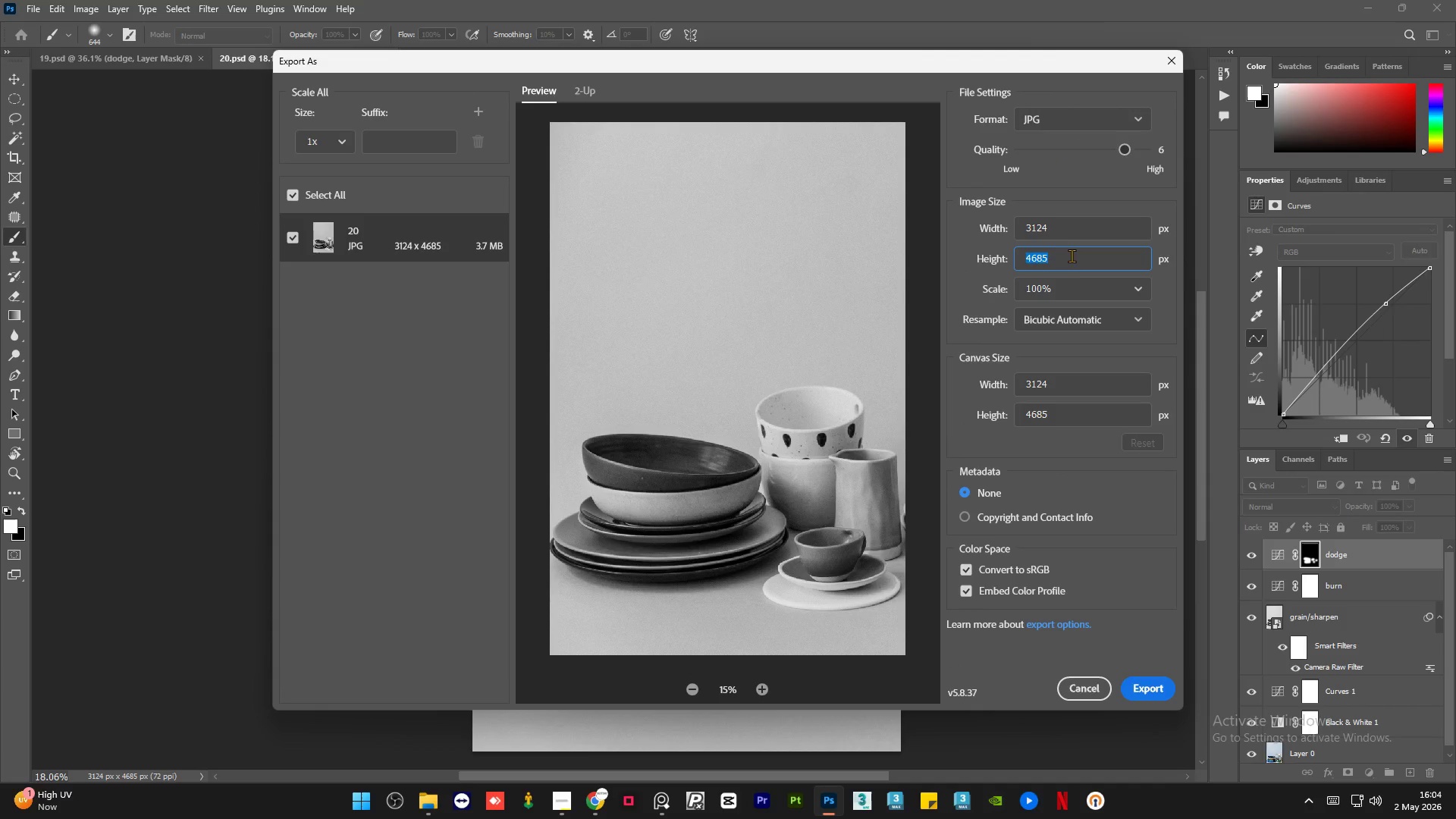 
key(Numpad2)
 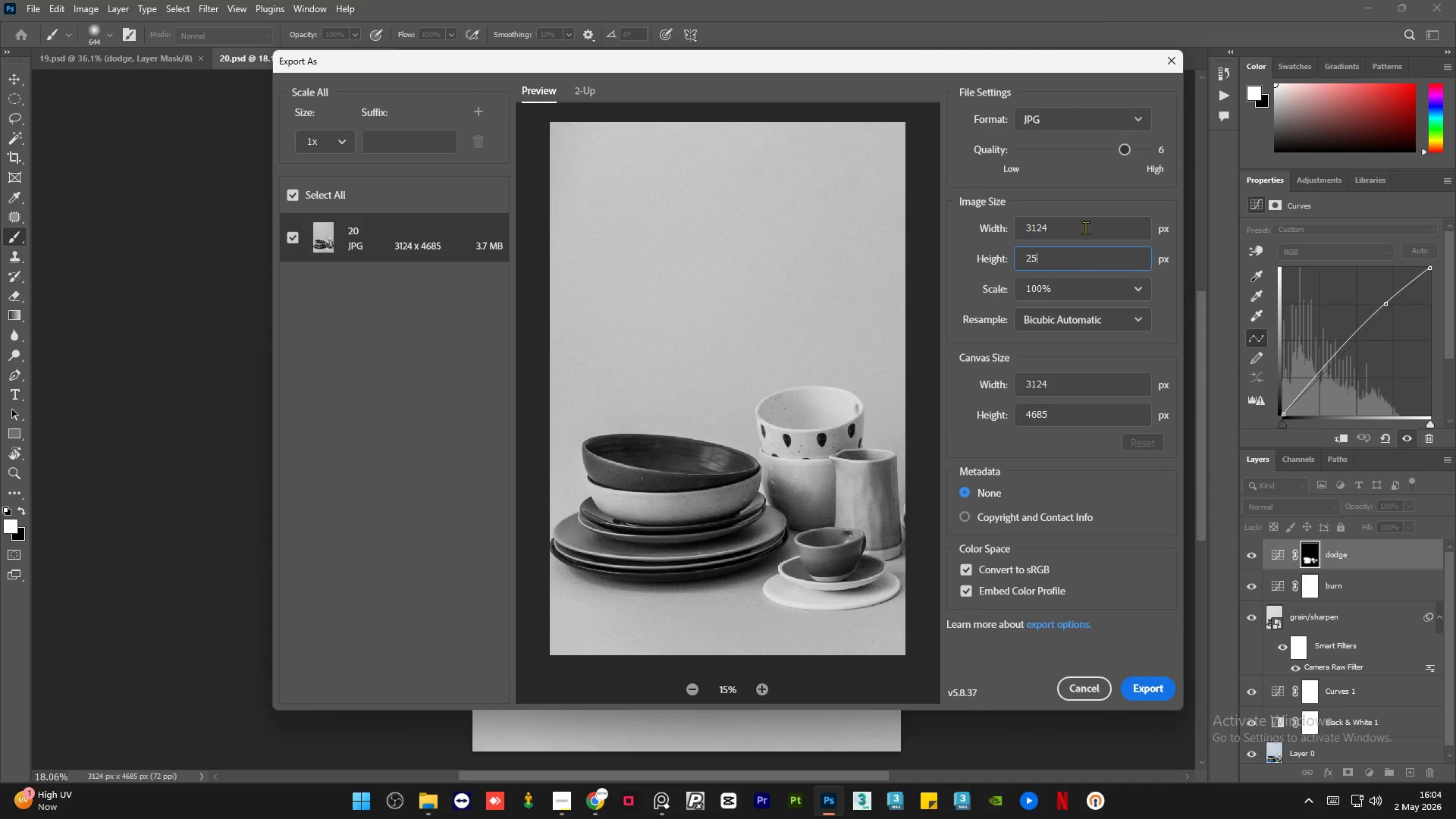 
key(Numpad5)
 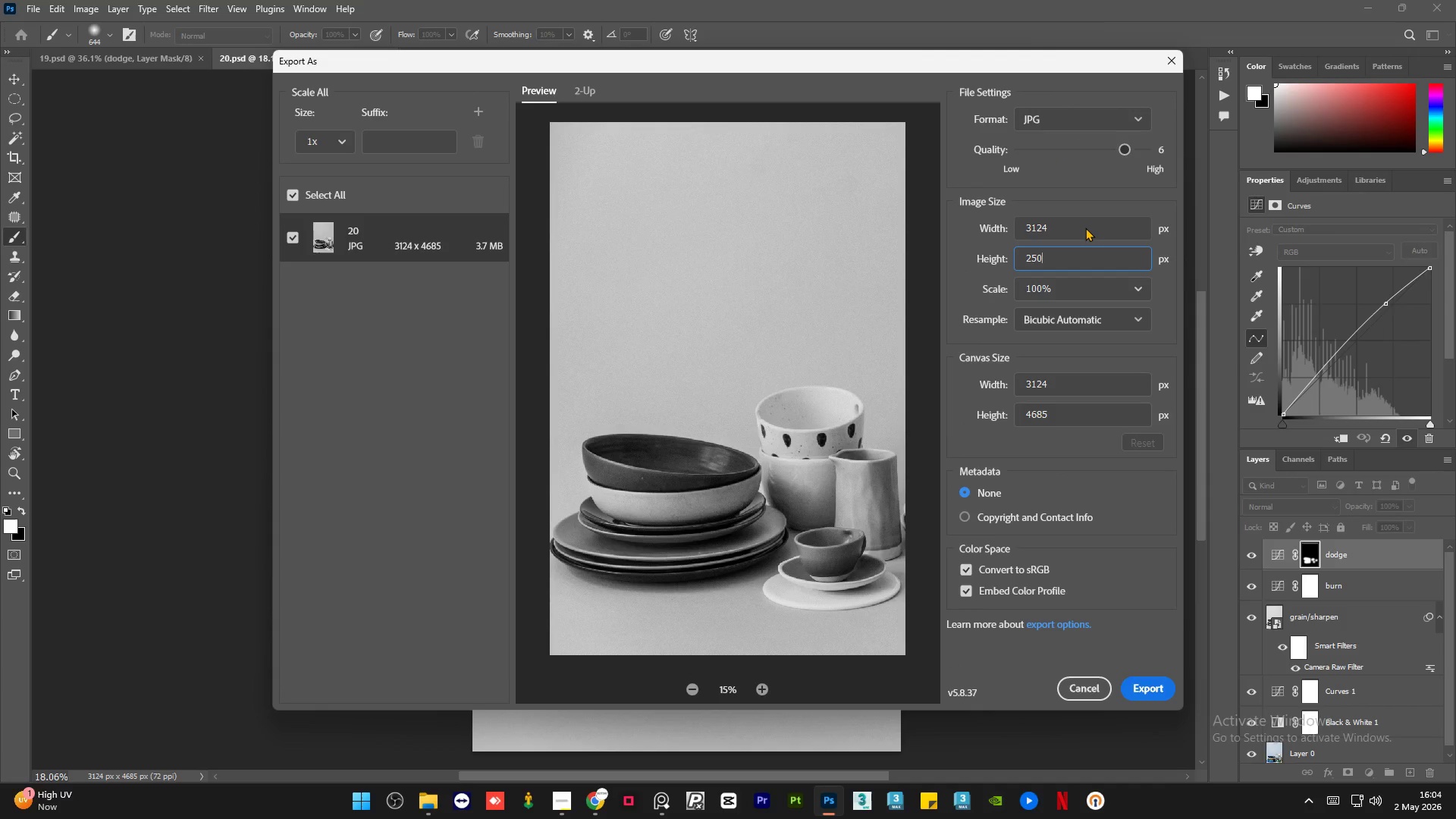 
key(Numpad0)
 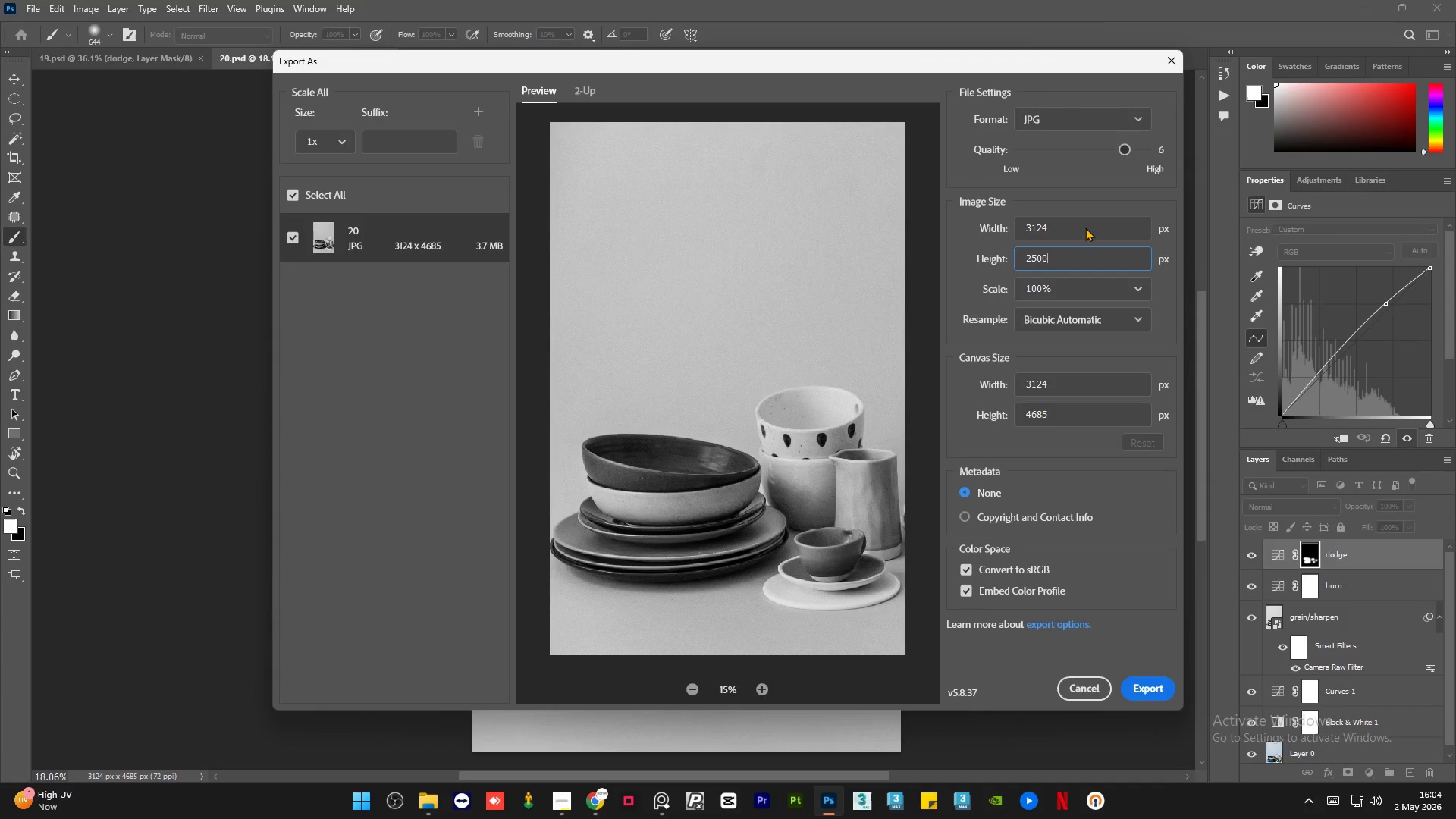 
key(Numpad0)
 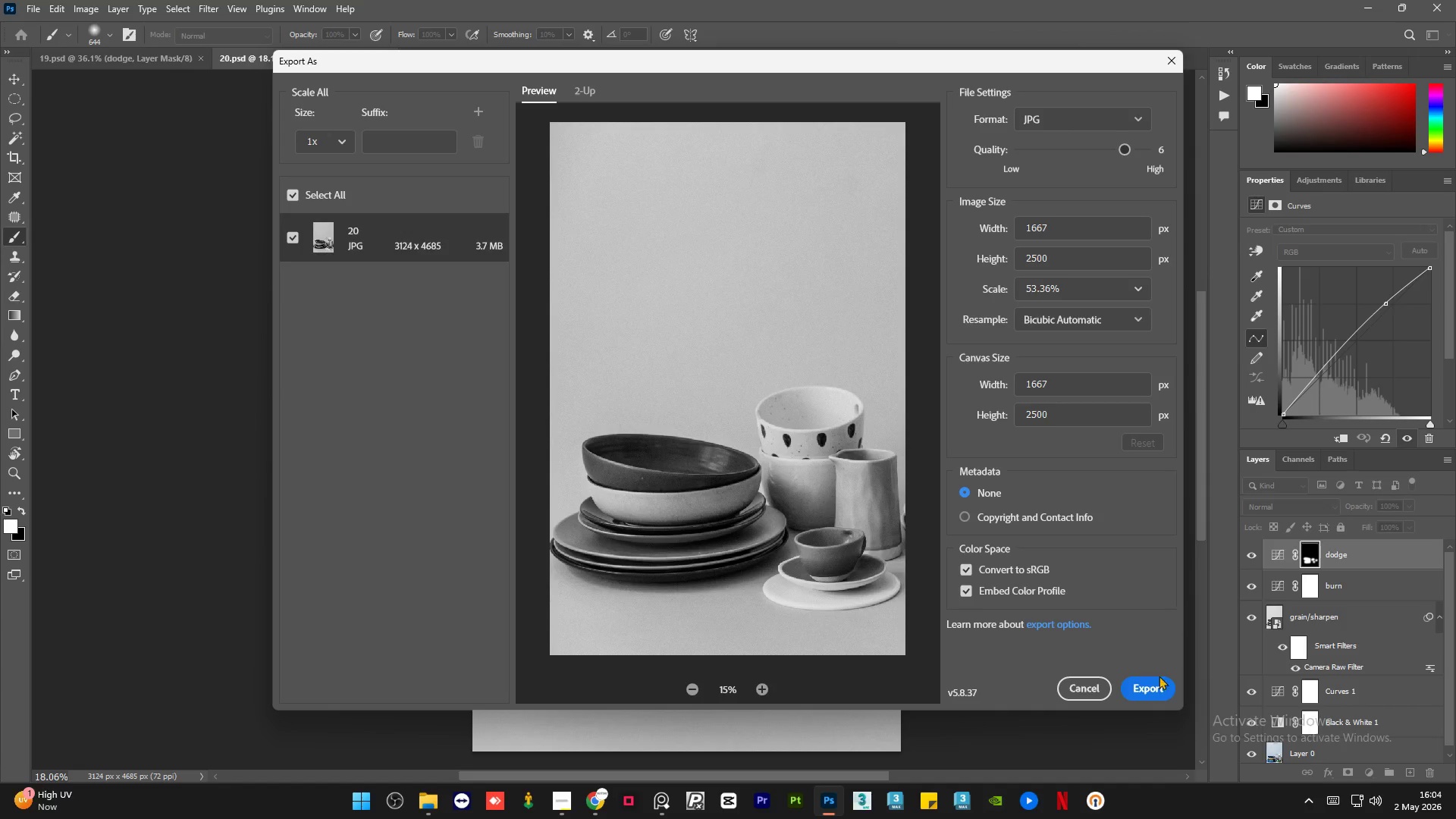 
left_click([1155, 688])
 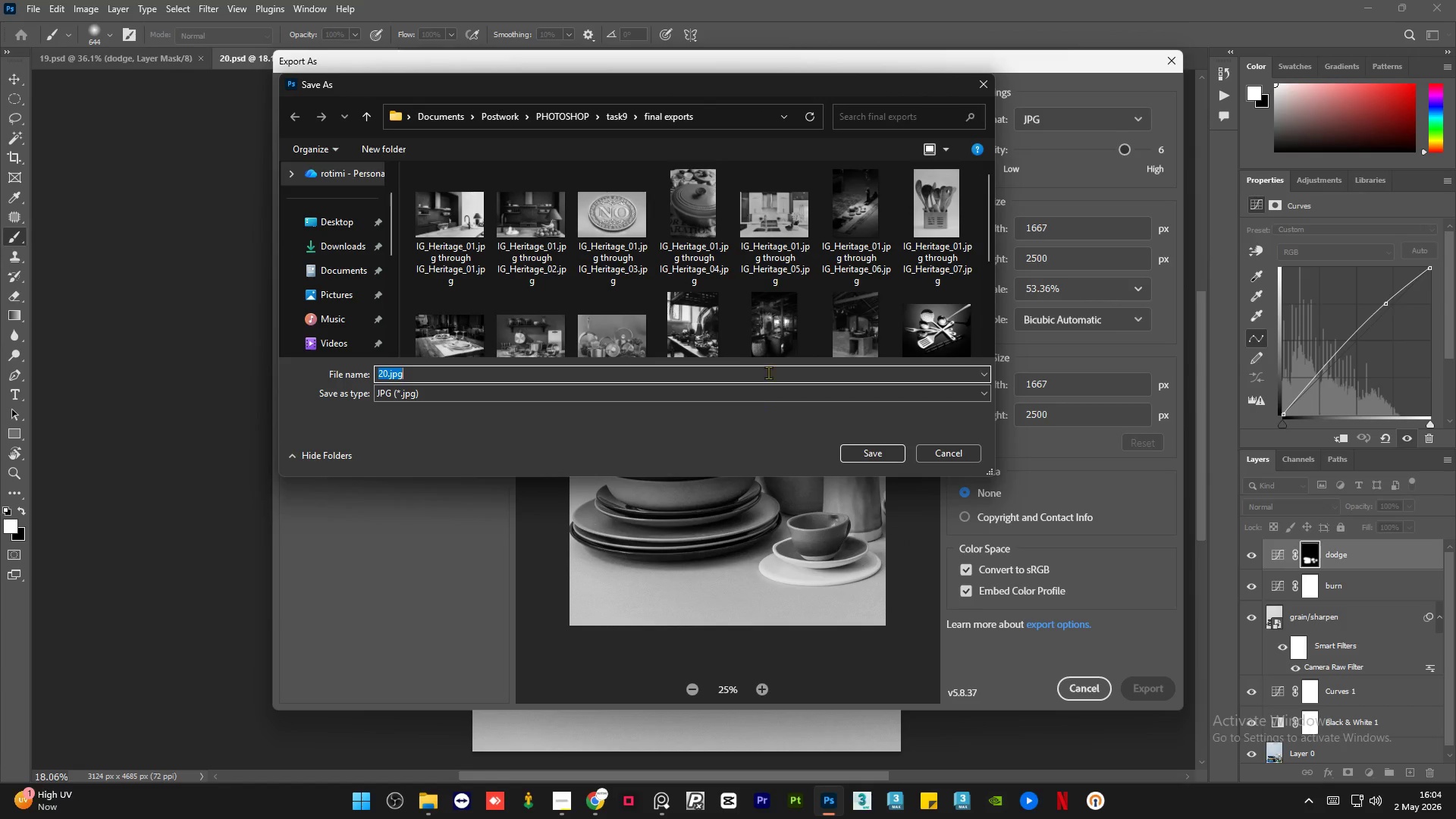 
scroll: coordinate [794, 328], scroll_direction: down, amount: 5.0
 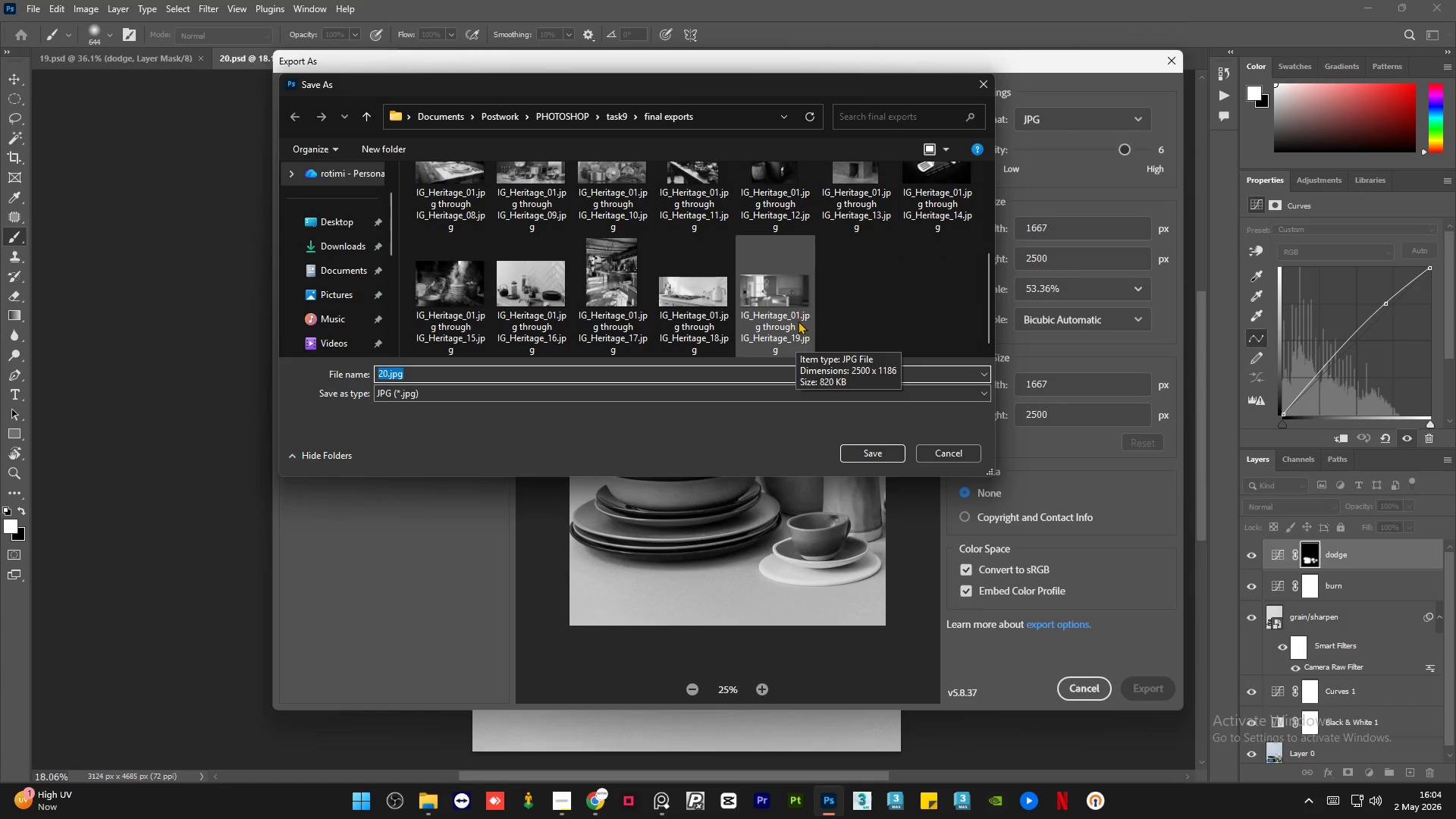 
left_click([786, 314])
 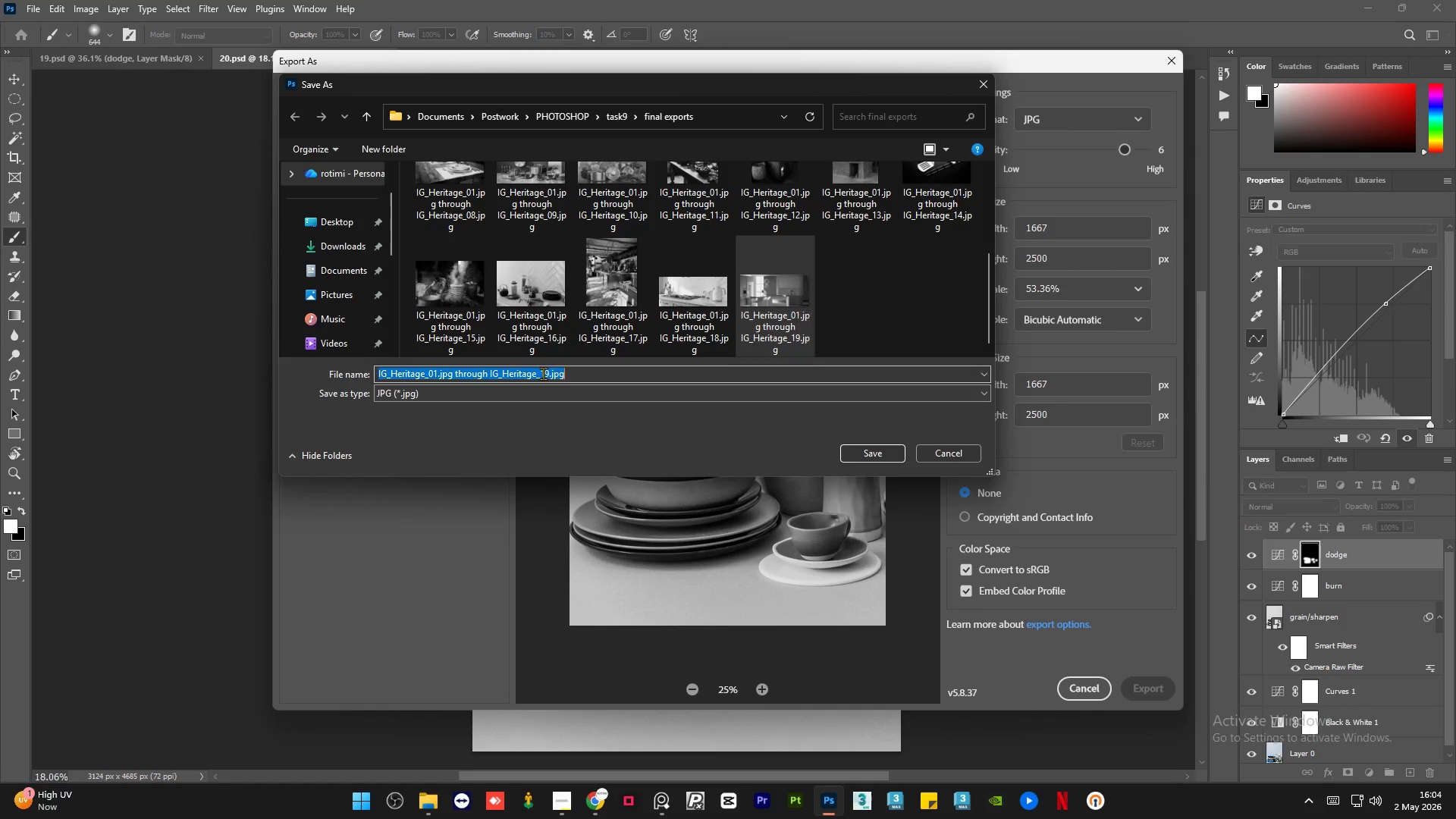 
double_click([549, 373])
 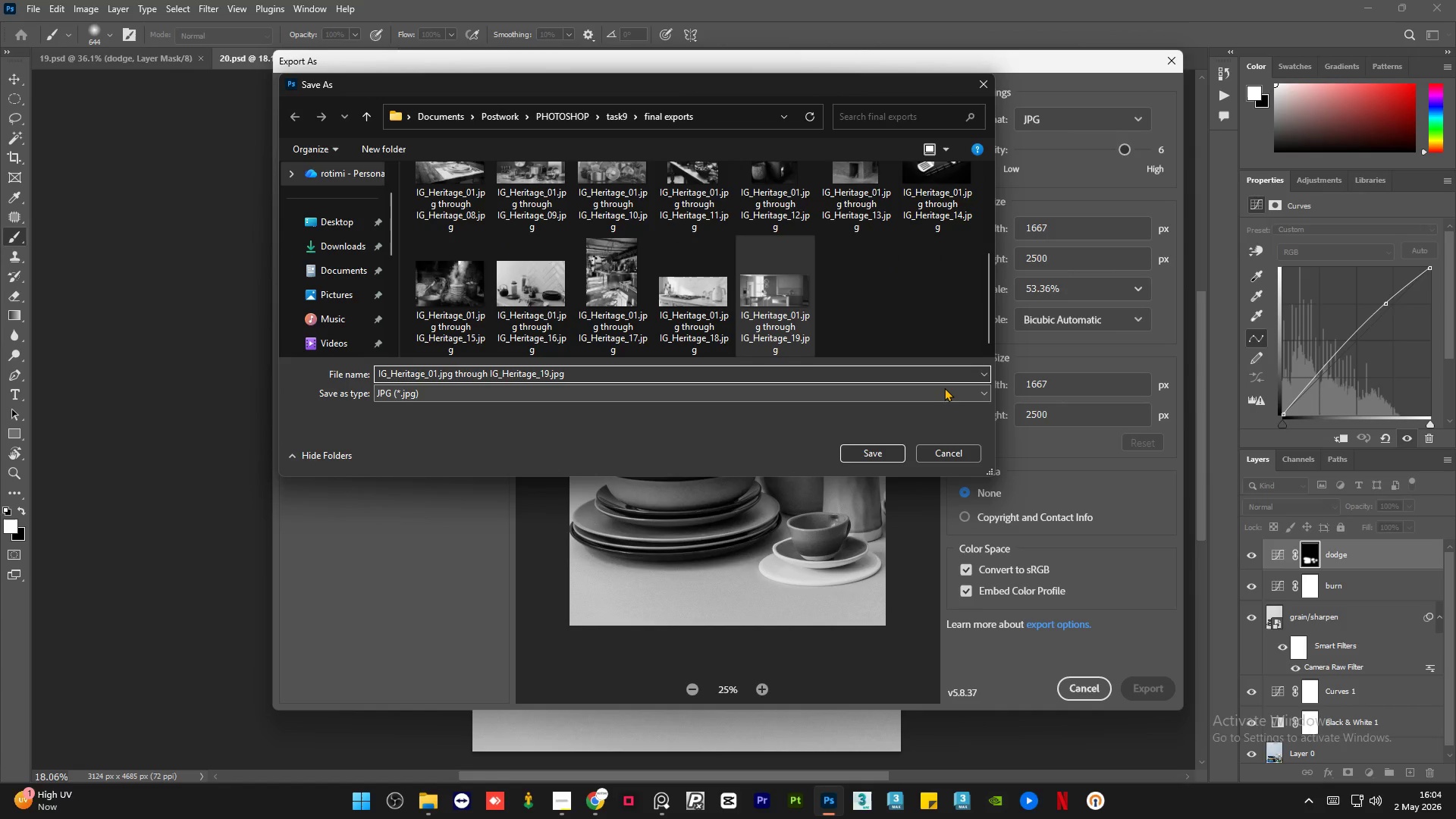 
key(Backspace)
 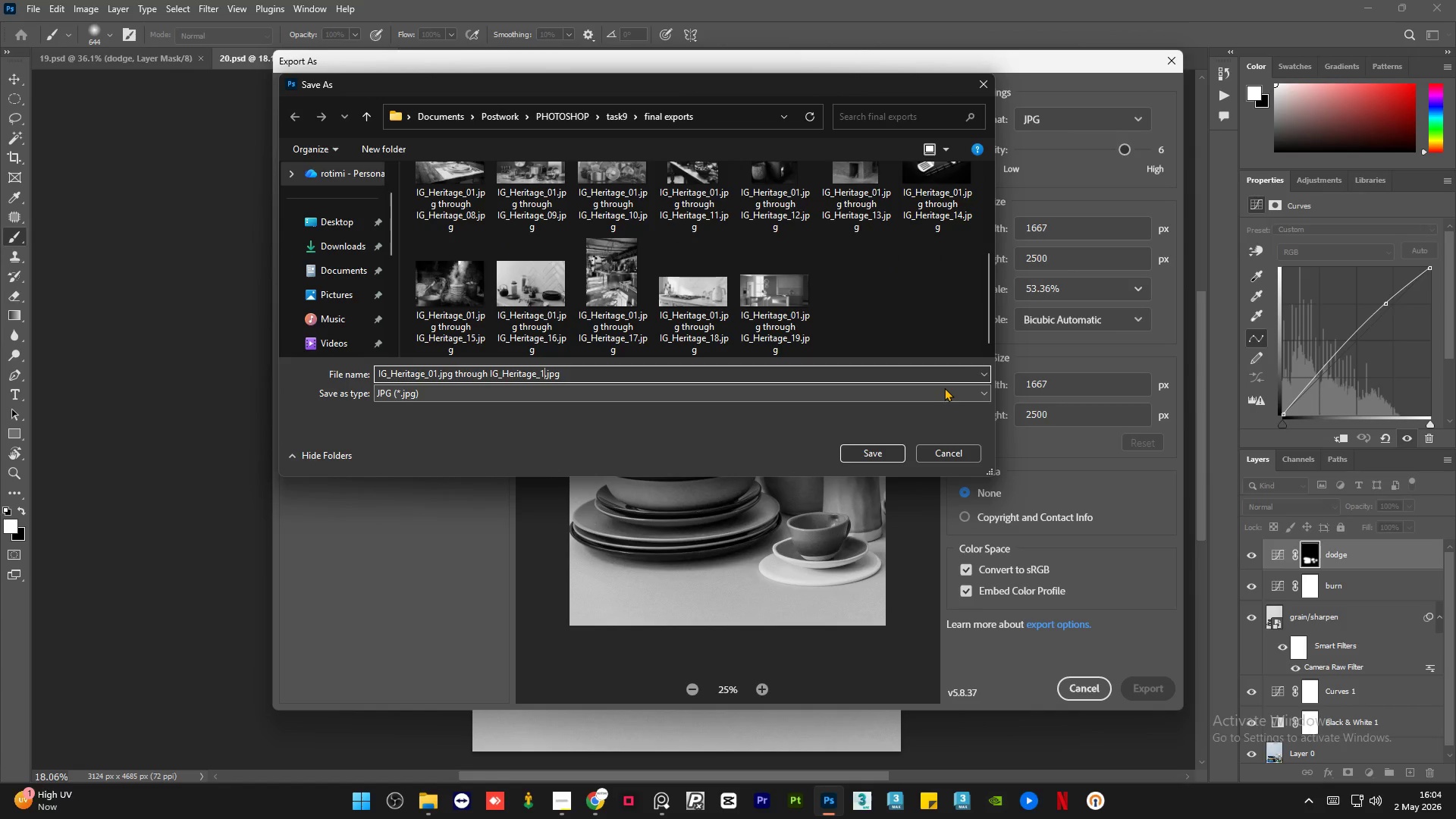 
key(Backspace)
 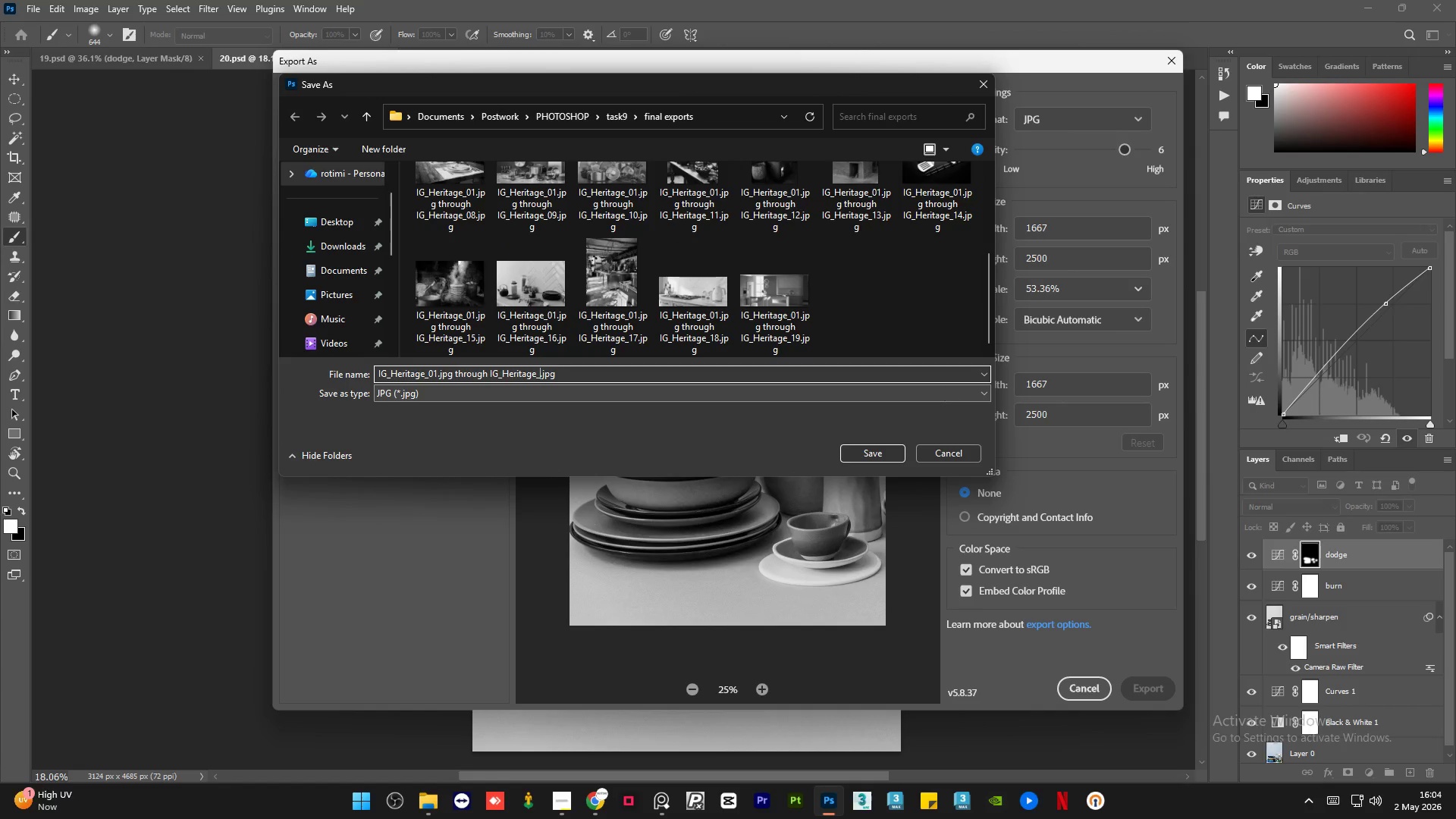 
key(Numpad2)
 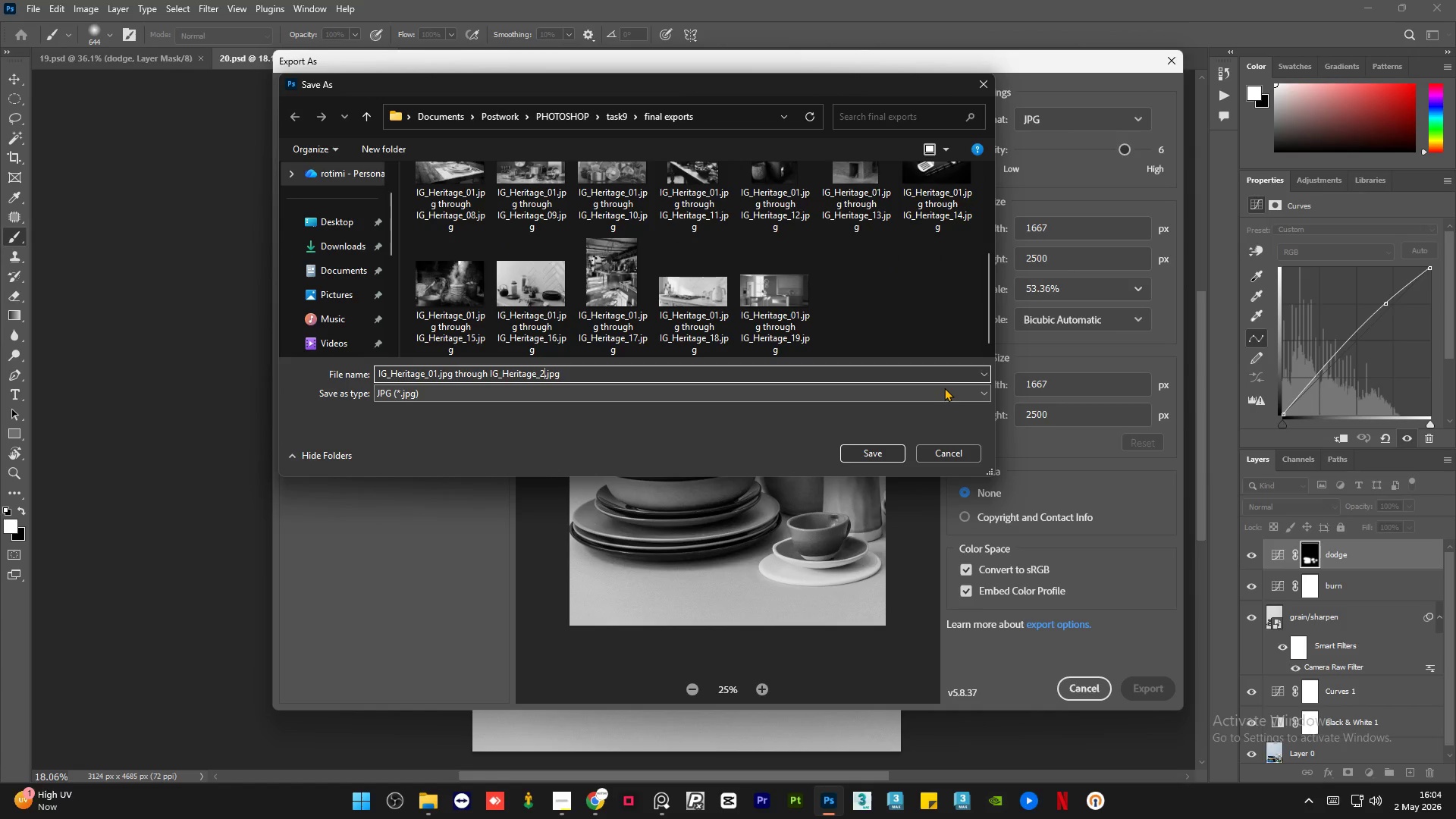 
key(Numpad0)
 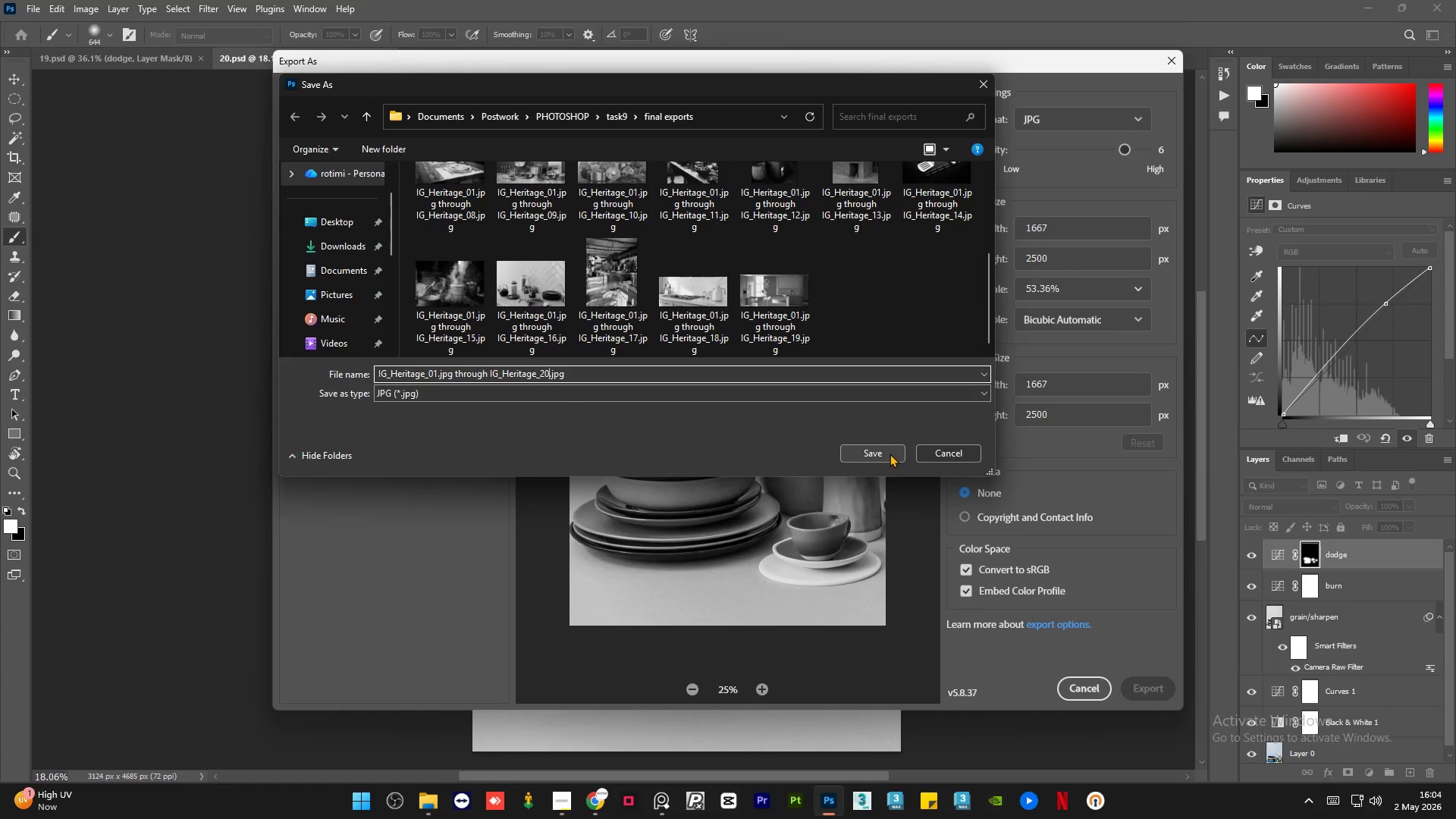 
left_click([890, 453])
 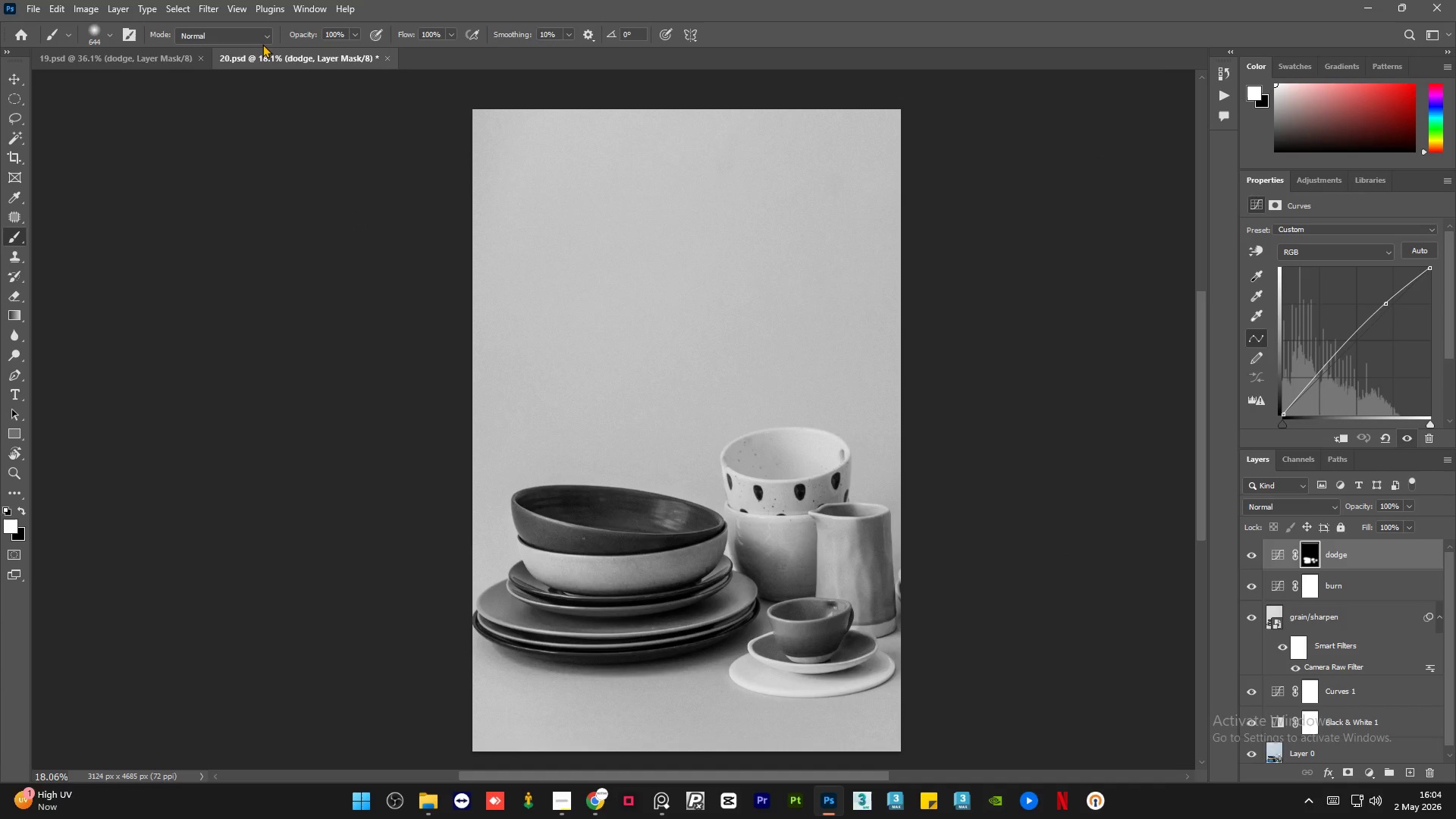 
left_click([155, 64])
 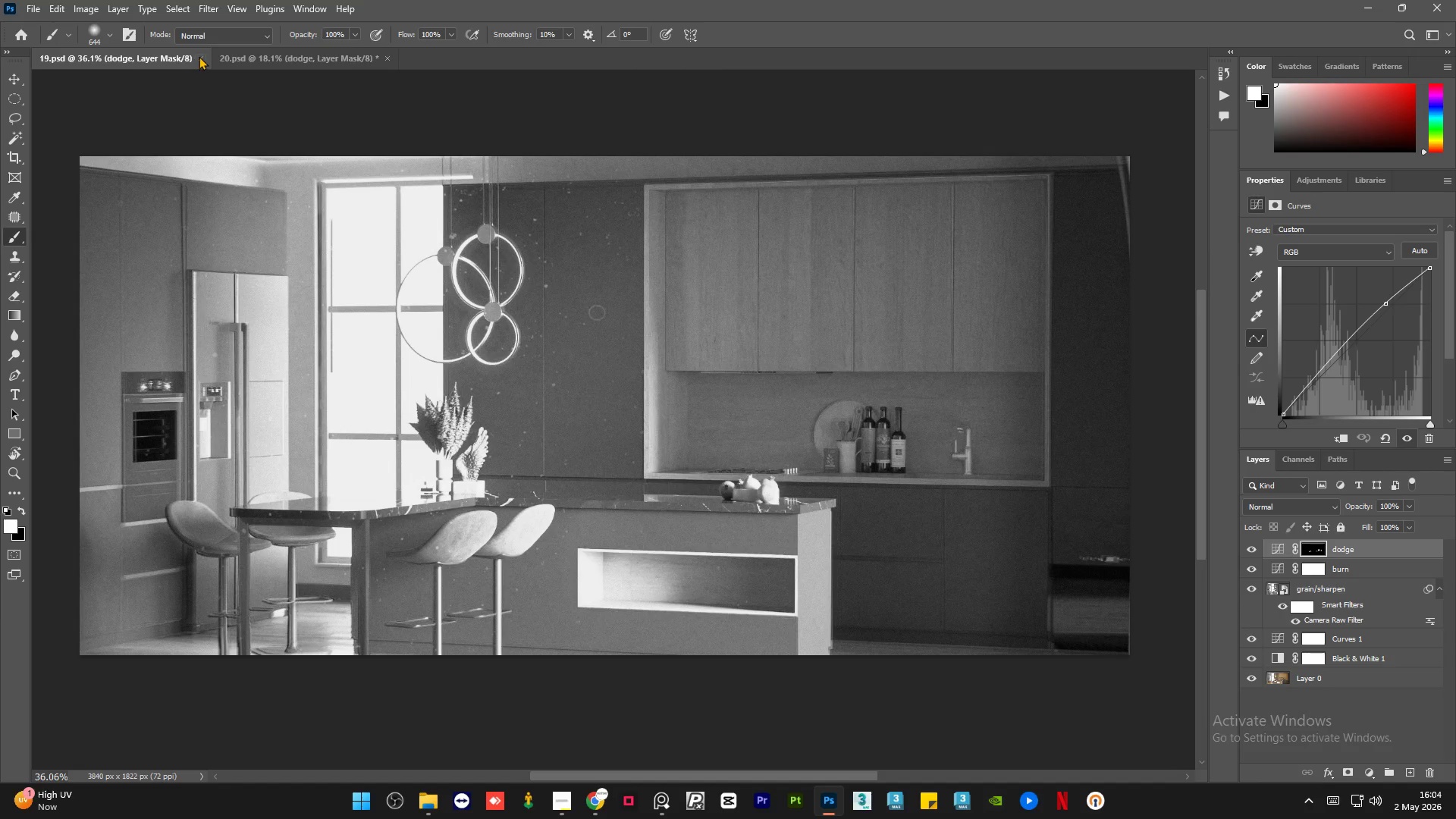 
left_click([199, 56])
 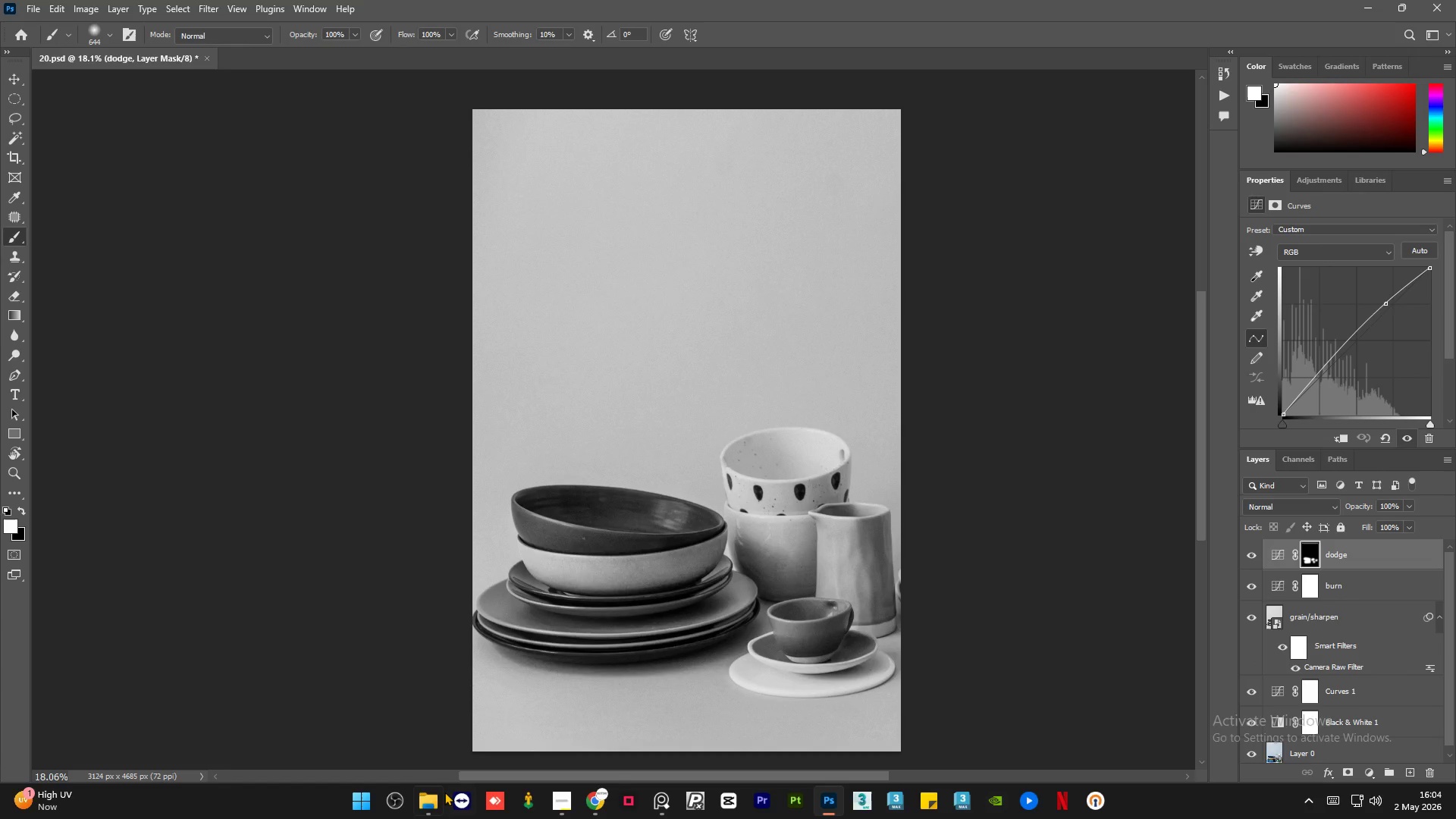 
left_click([431, 805])
 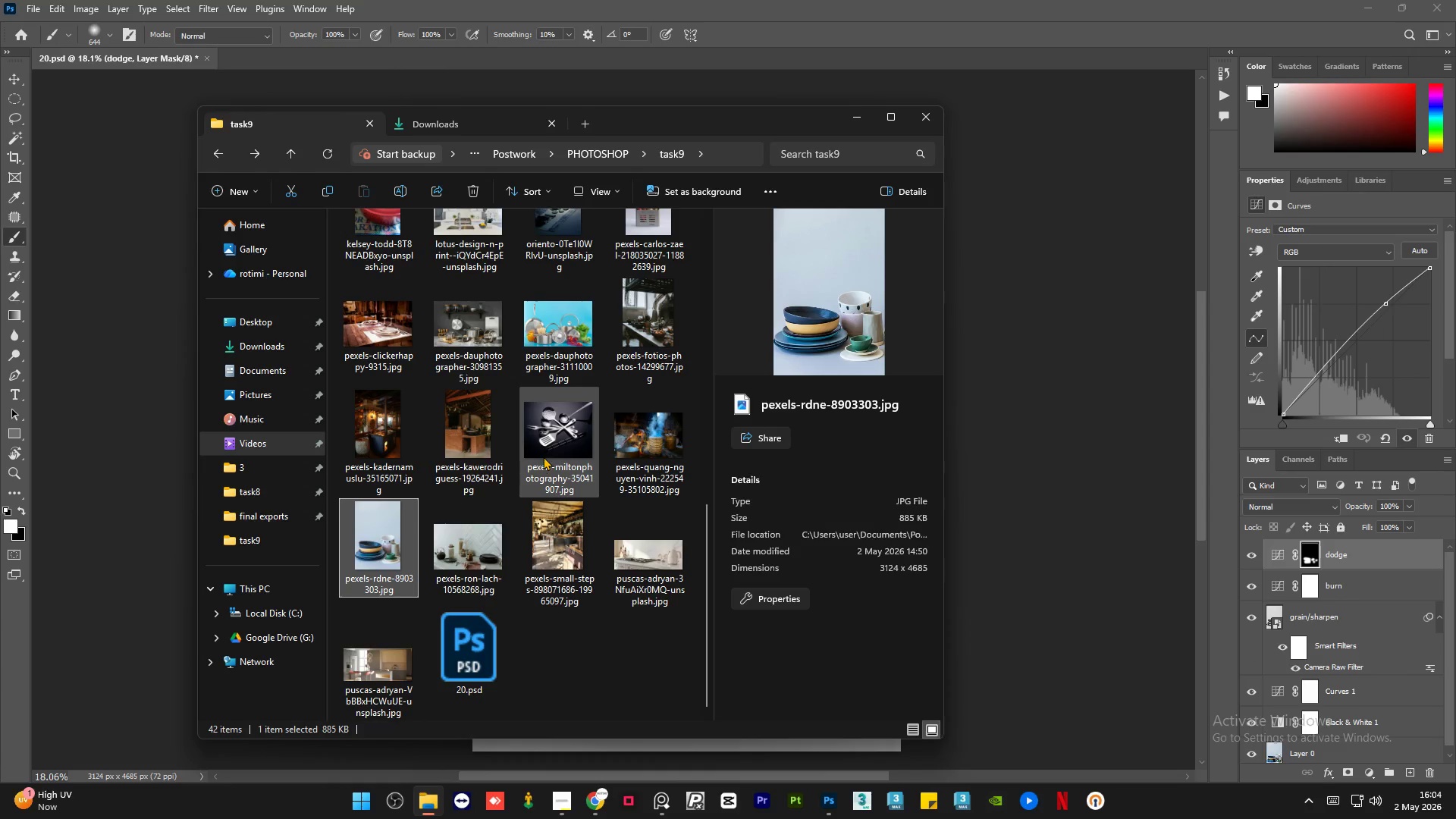 
scroll: coordinate [543, 457], scroll_direction: down, amount: 5.0
 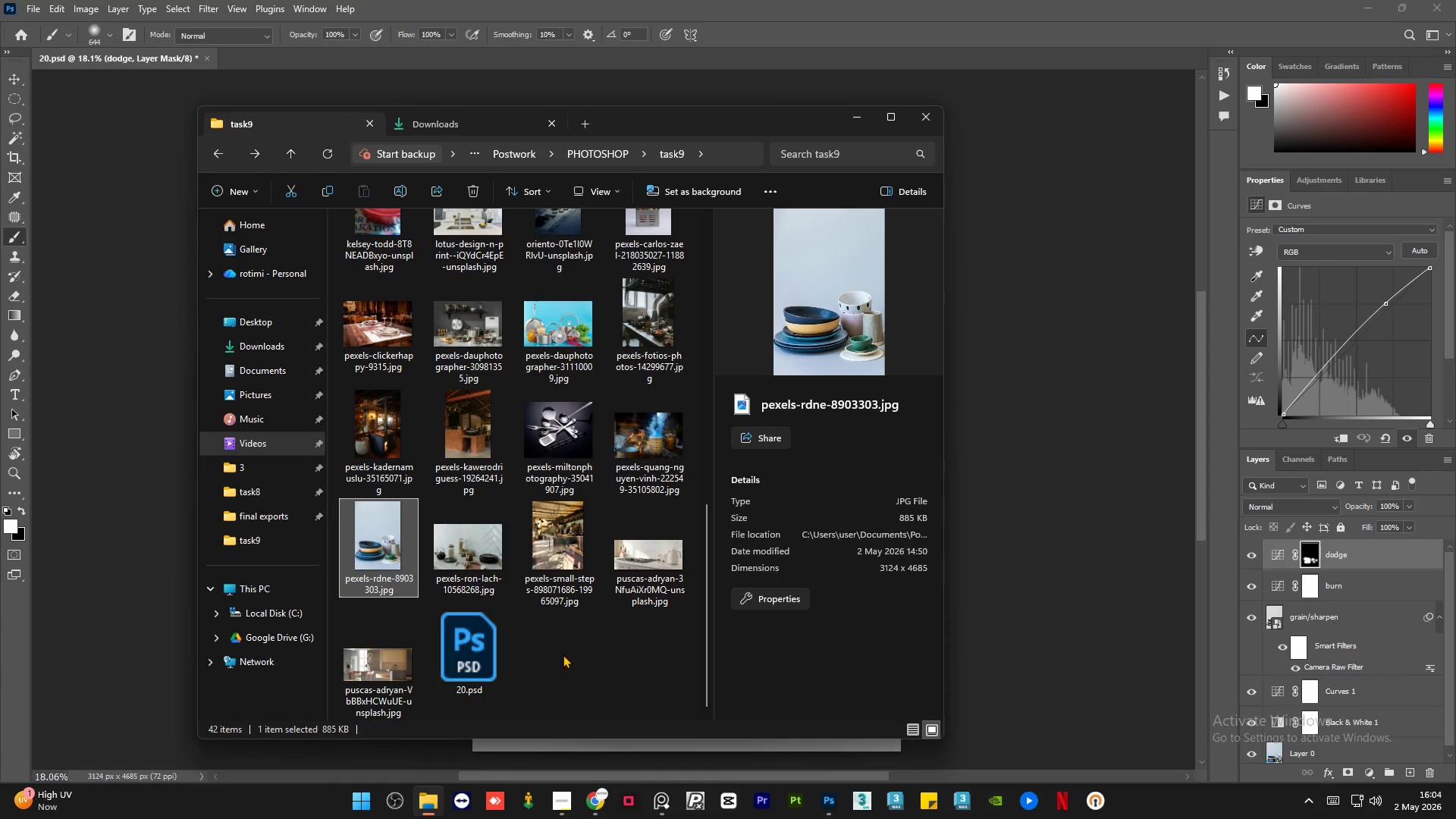 
scroll: coordinate [576, 613], scroll_direction: up, amount: 11.0
 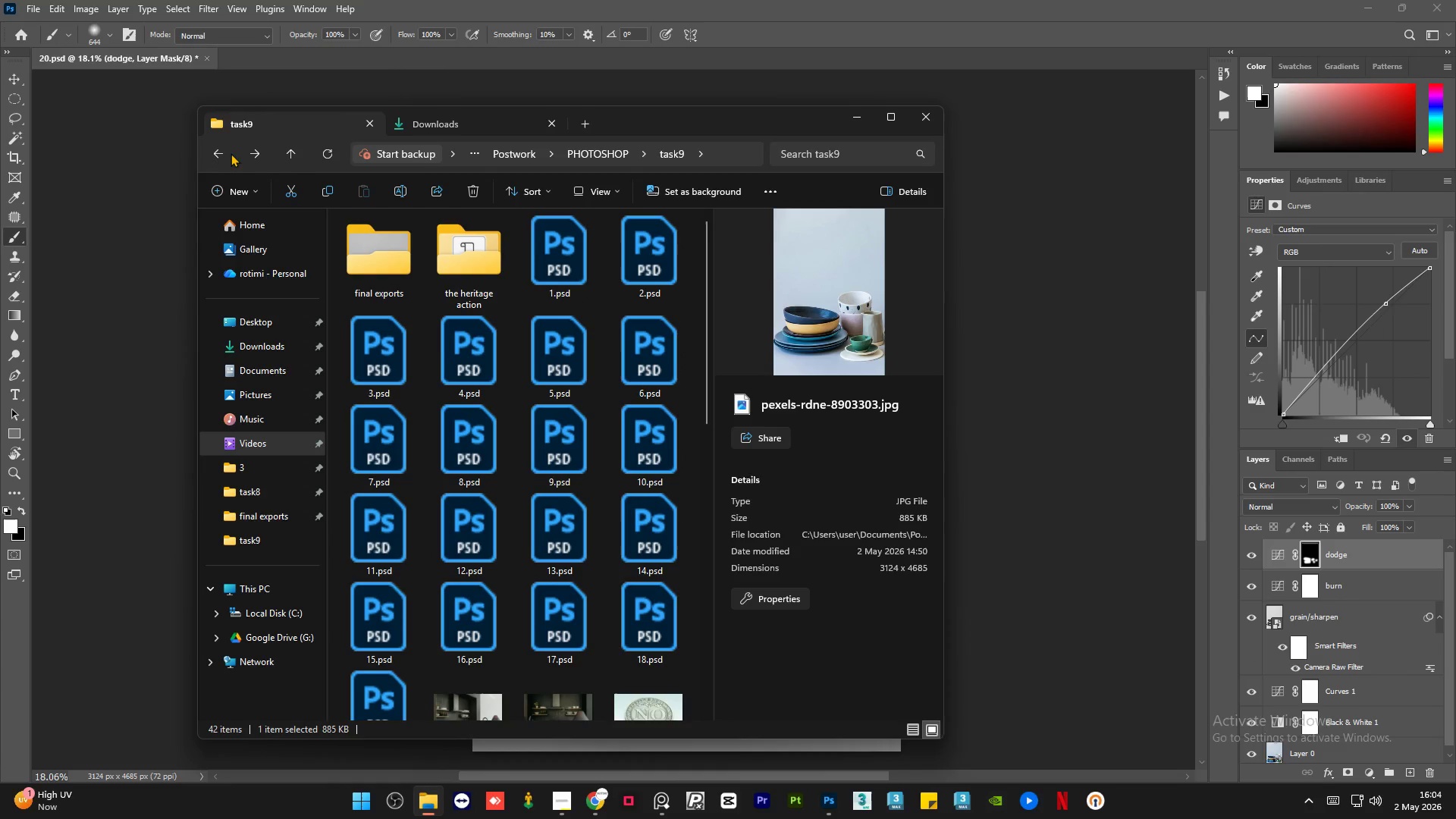 
left_click([224, 152])
 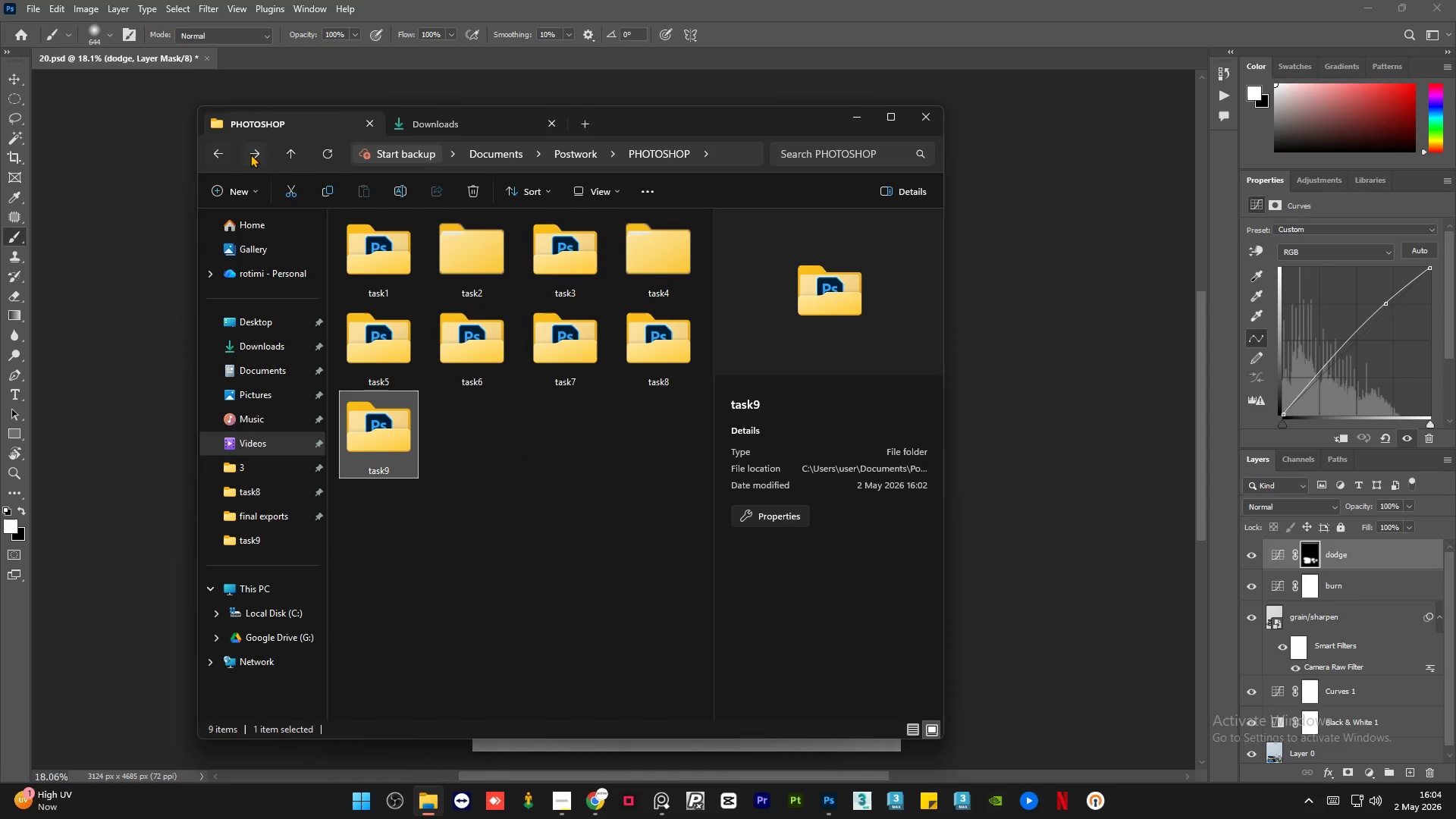 
left_click([262, 154])
 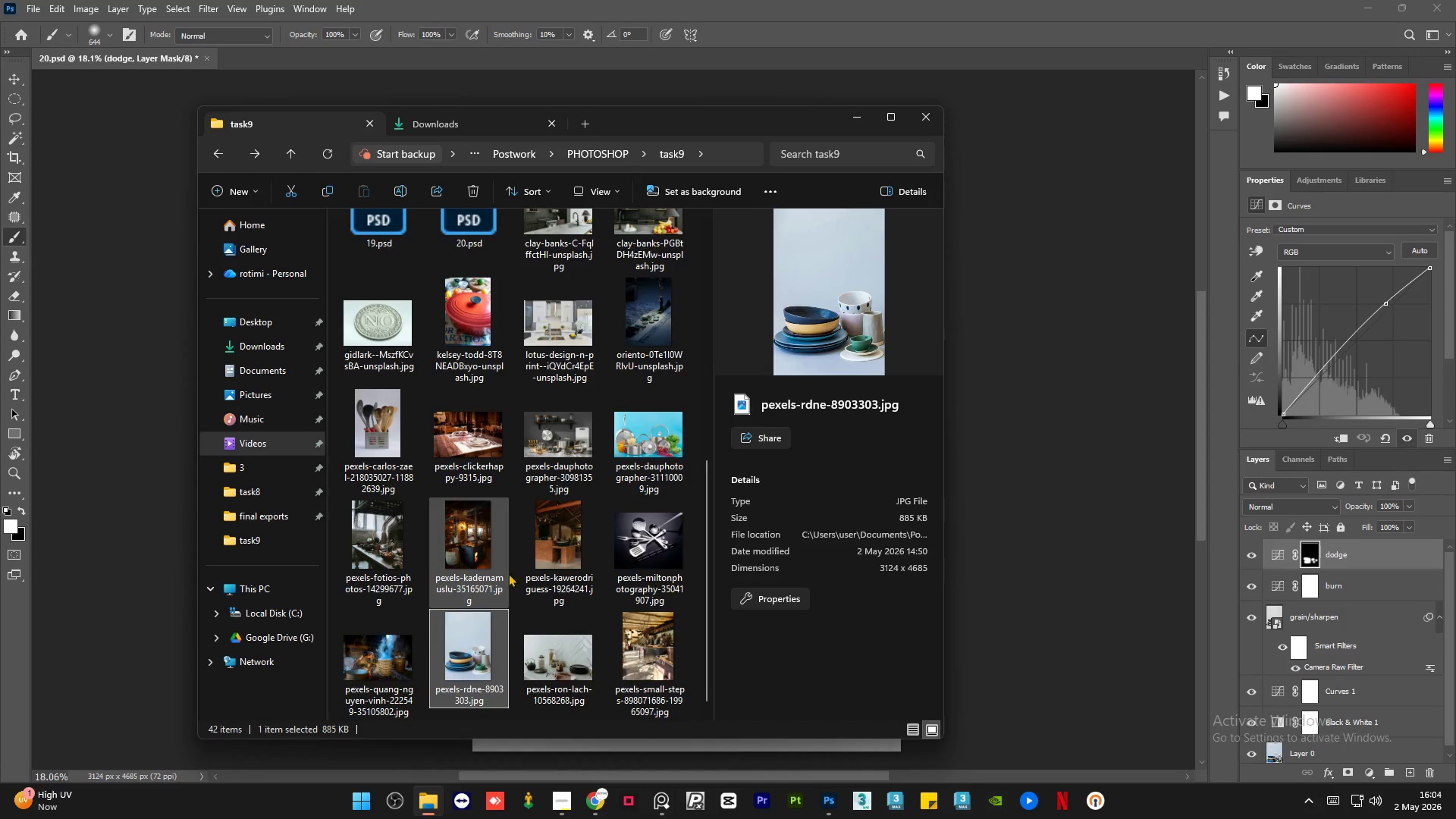 
scroll: coordinate [540, 609], scroll_direction: down, amount: 6.0
 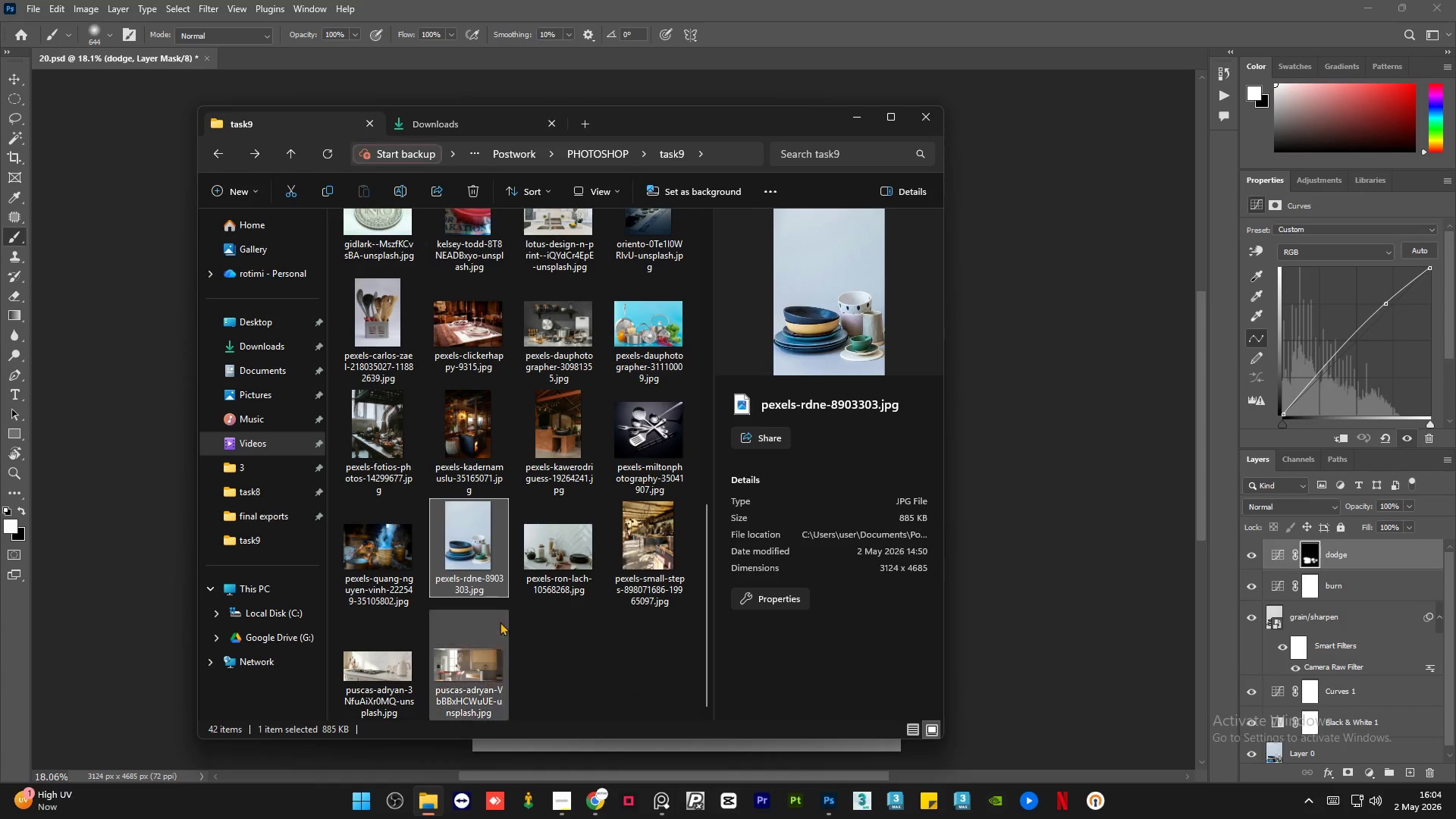 
scroll: coordinate [507, 563], scroll_direction: up, amount: 7.0
 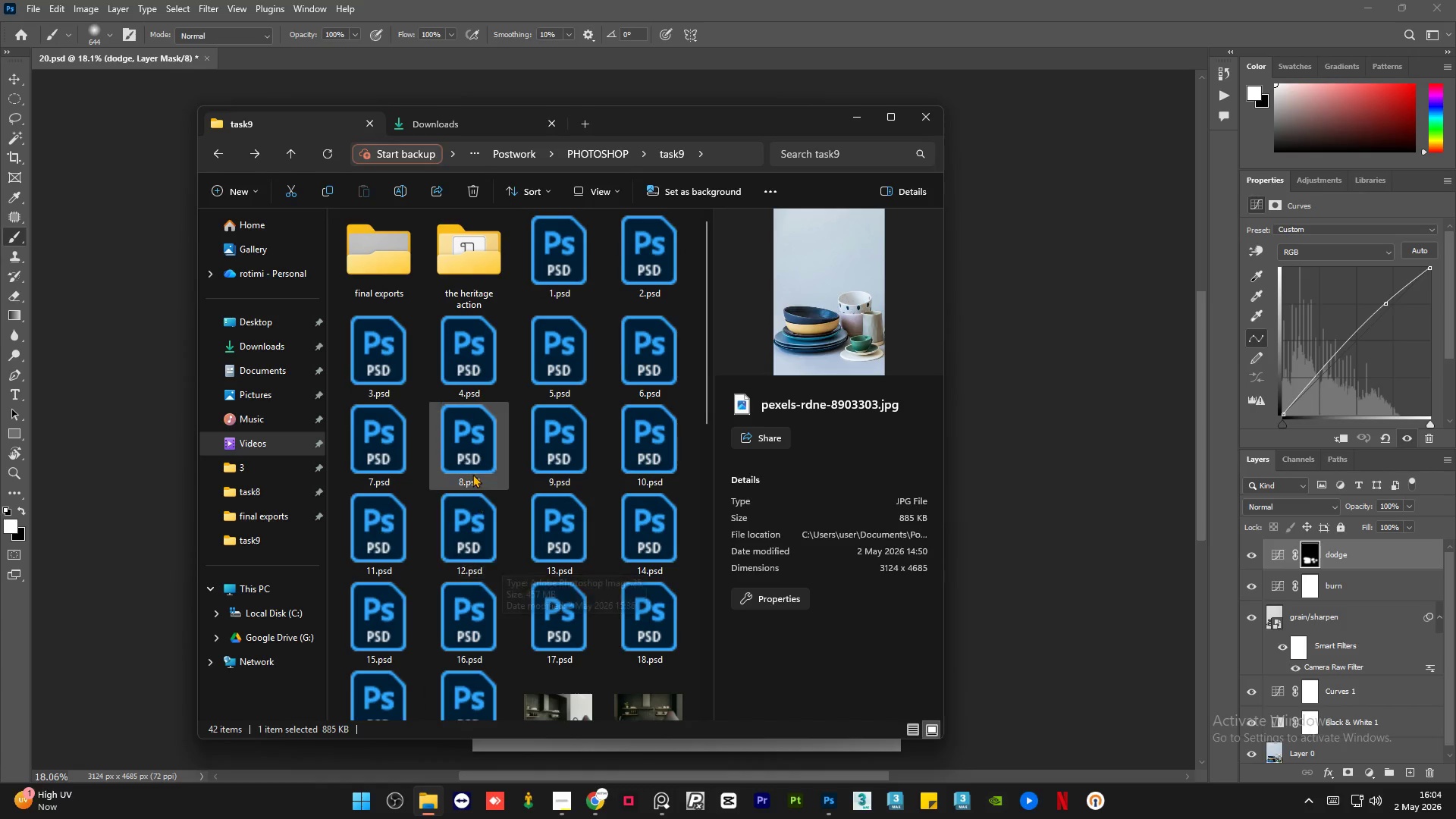 
mouse_move([478, 476])
 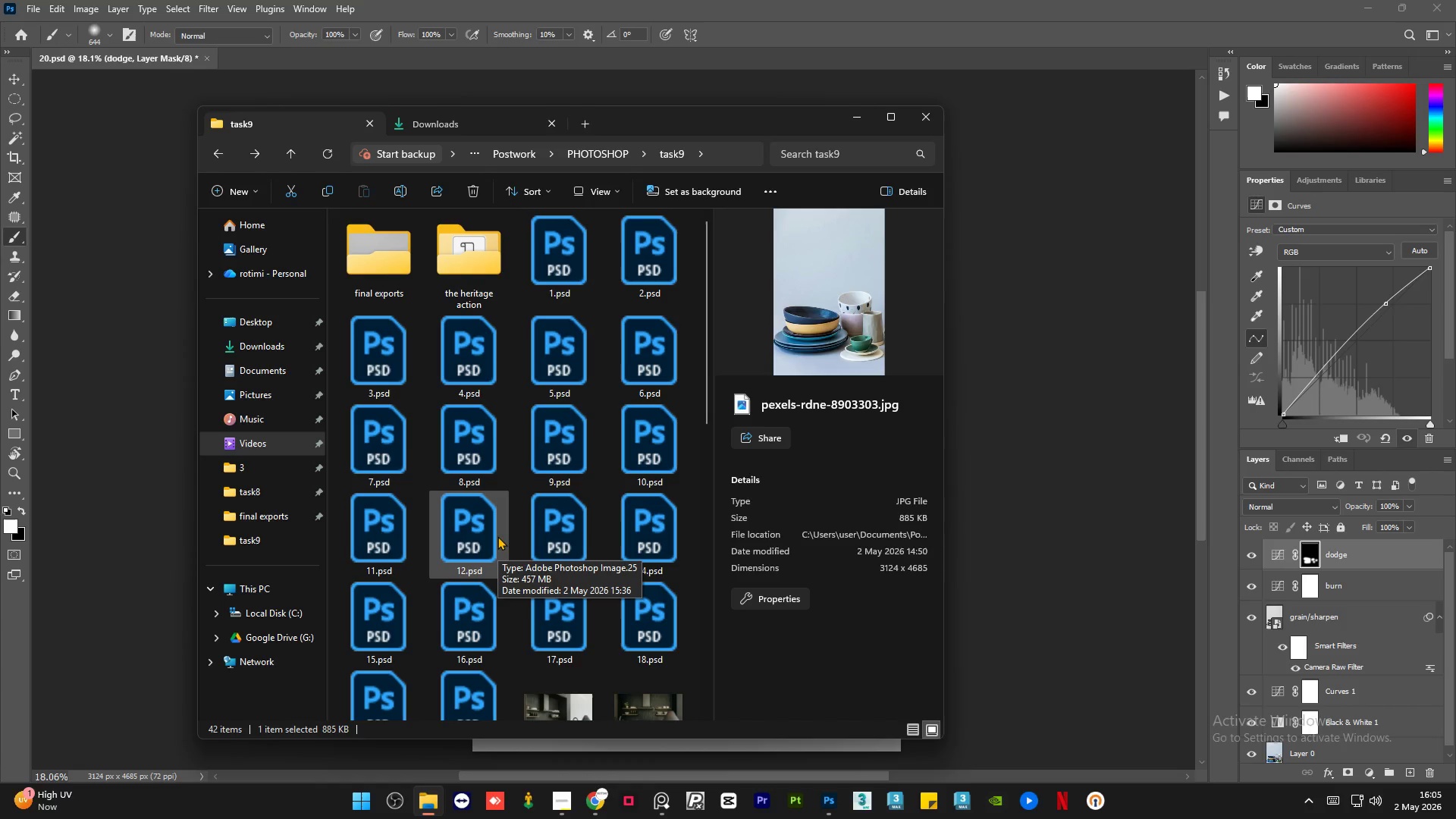 
wait(27.34)
 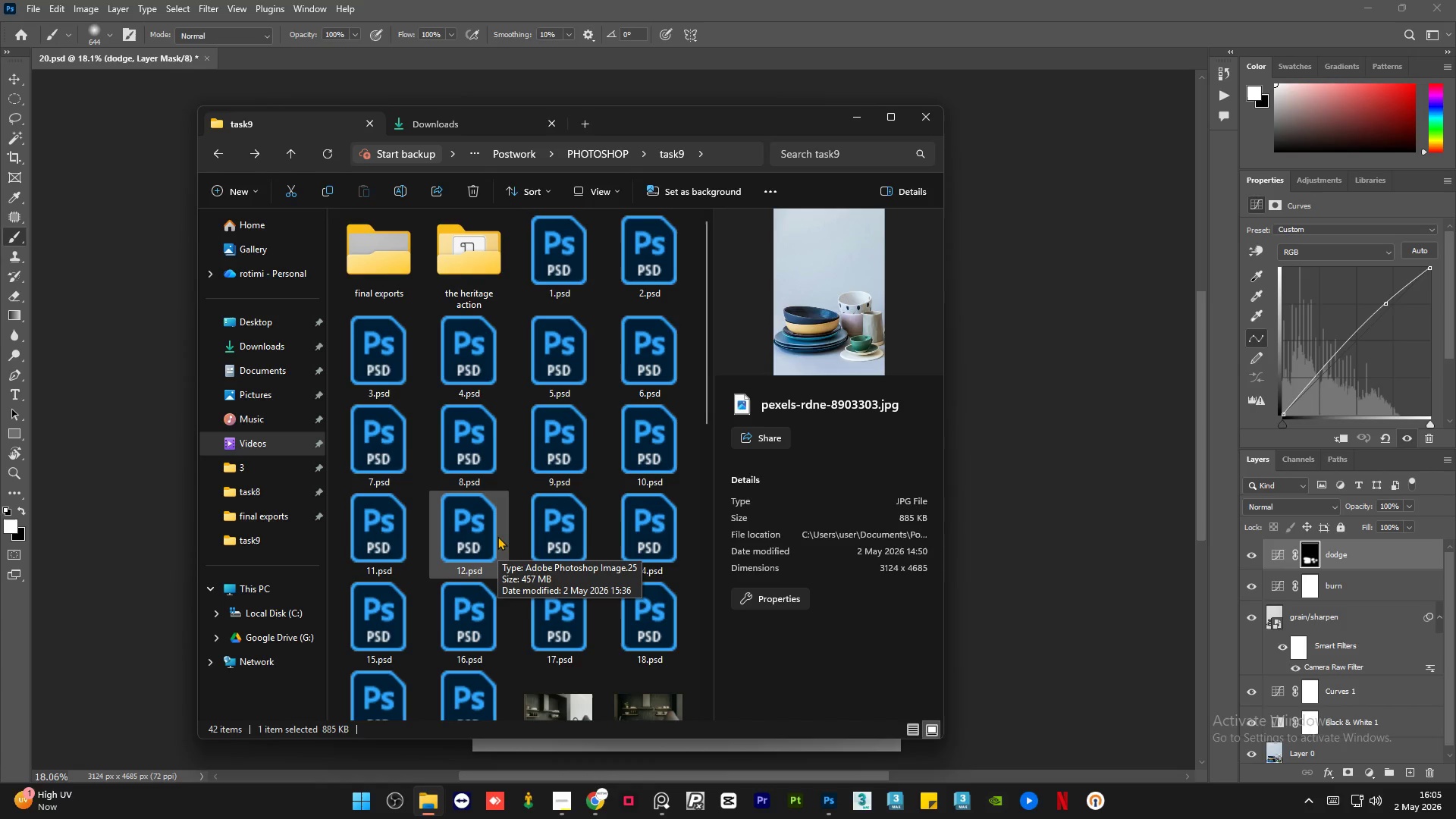 
scroll: coordinate [507, 416], scroll_direction: down, amount: 3.0
 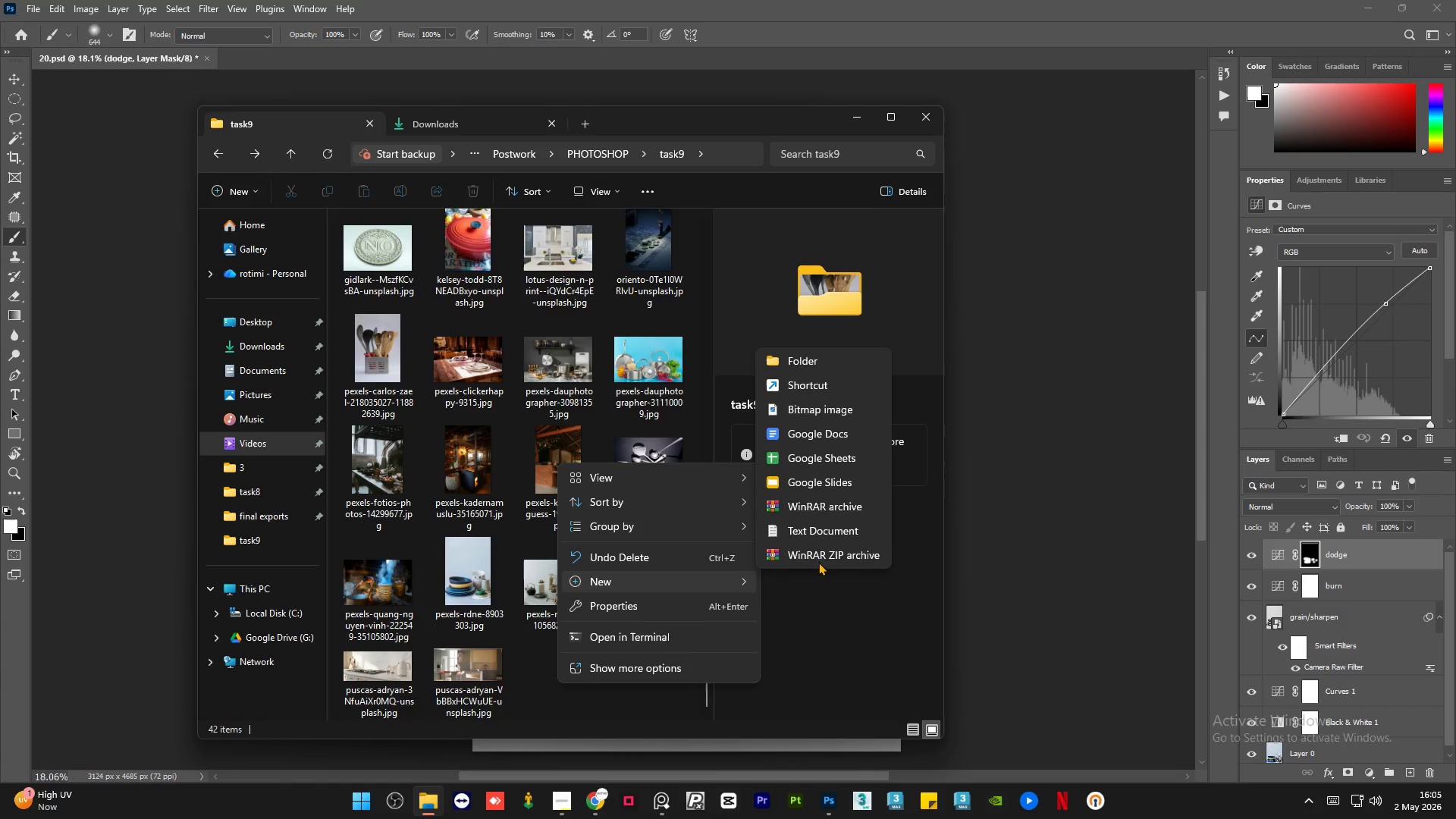 
left_click([845, 366])
 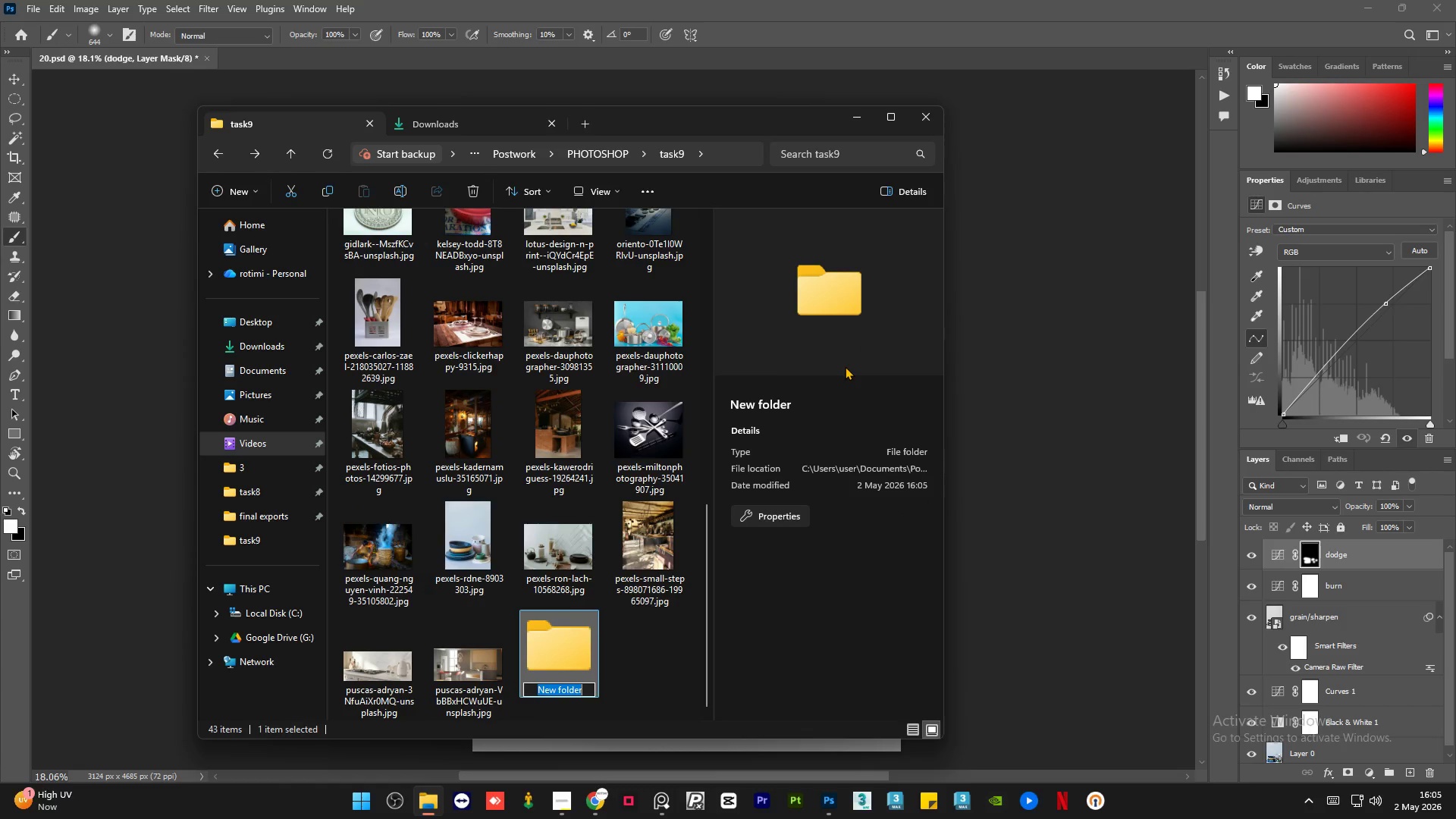 
type(before-after)
 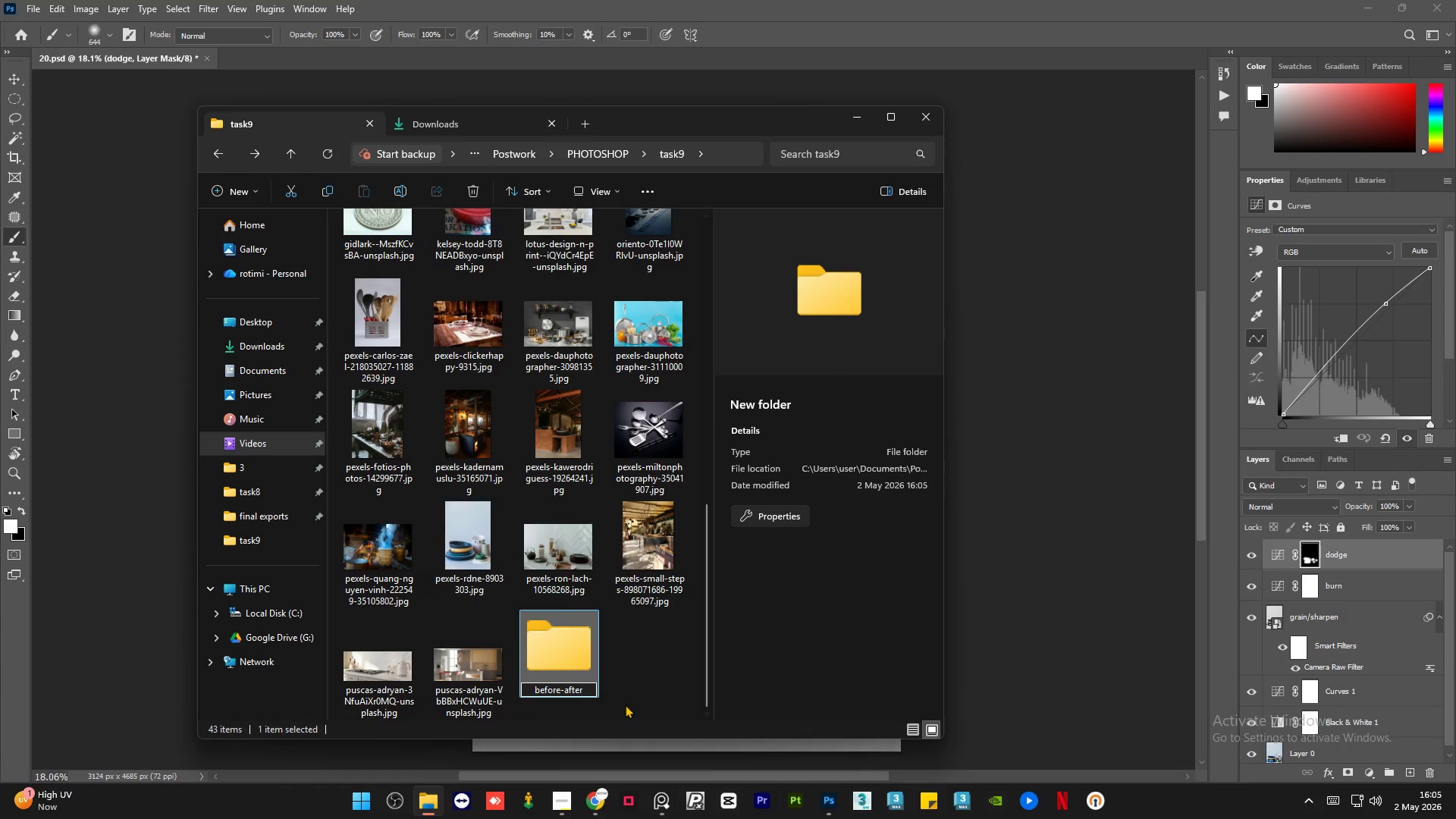 
left_click([635, 684])
 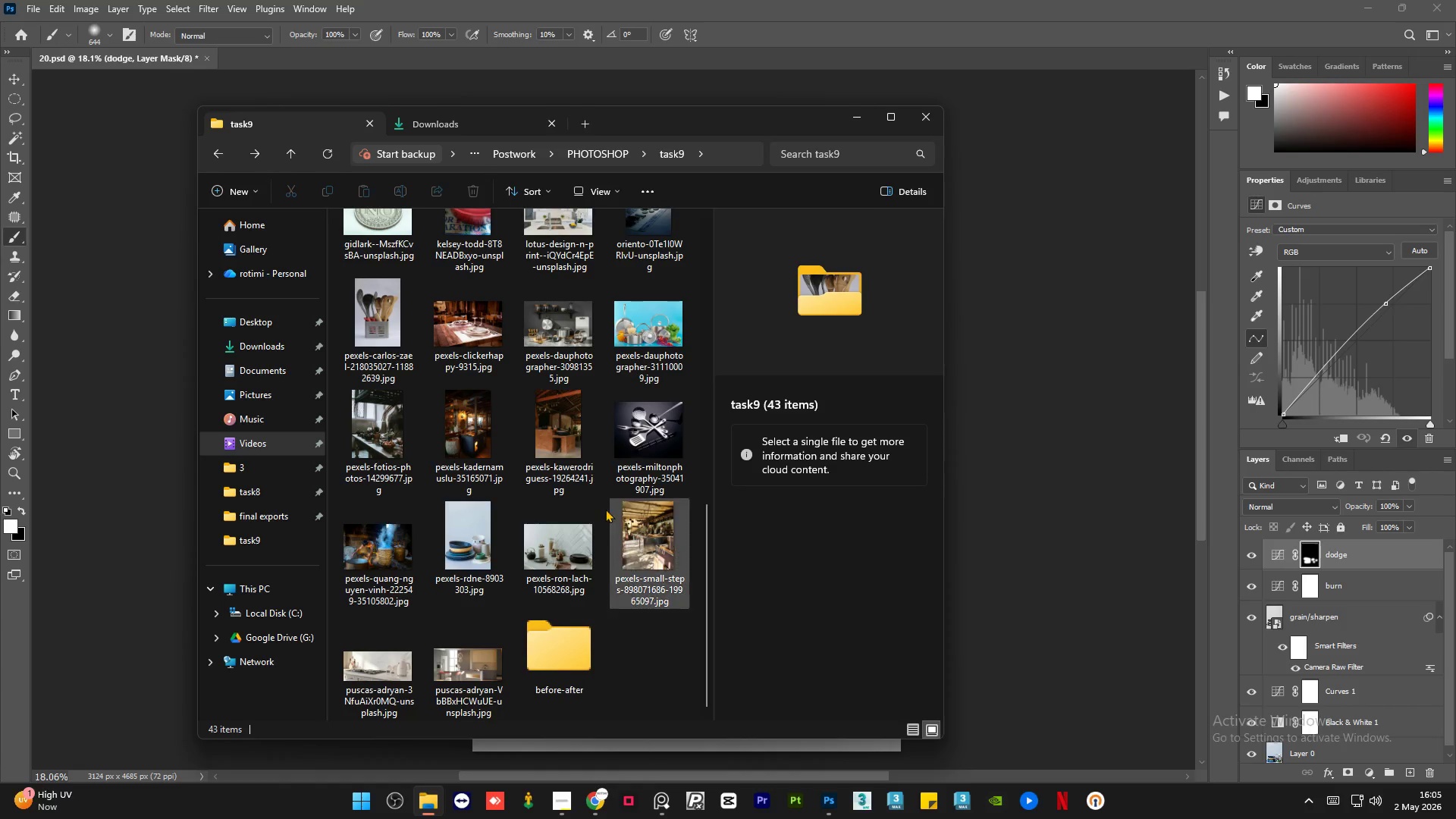 
scroll: coordinate [598, 443], scroll_direction: up, amount: 6.0
 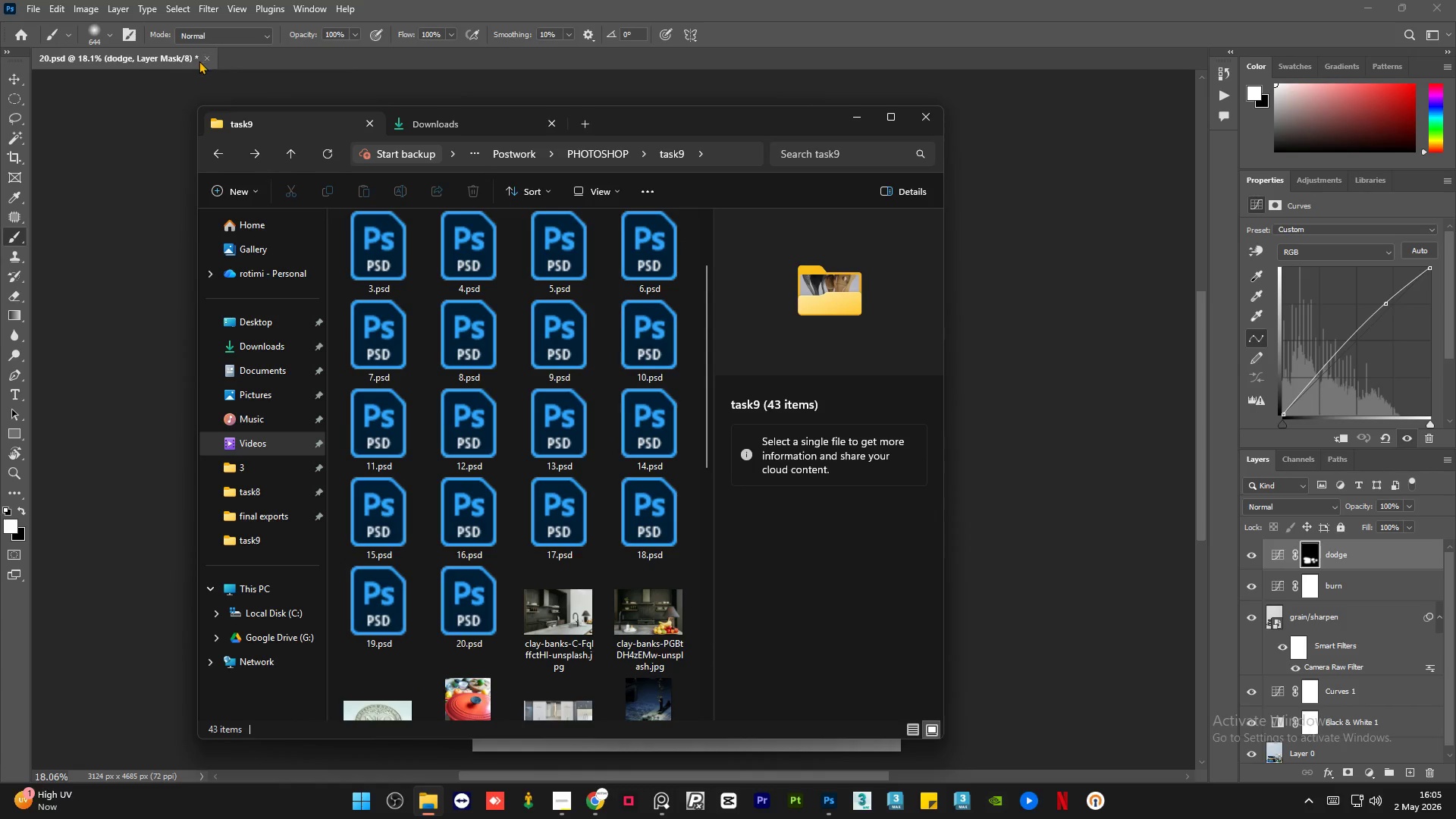 
left_click([206, 58])
 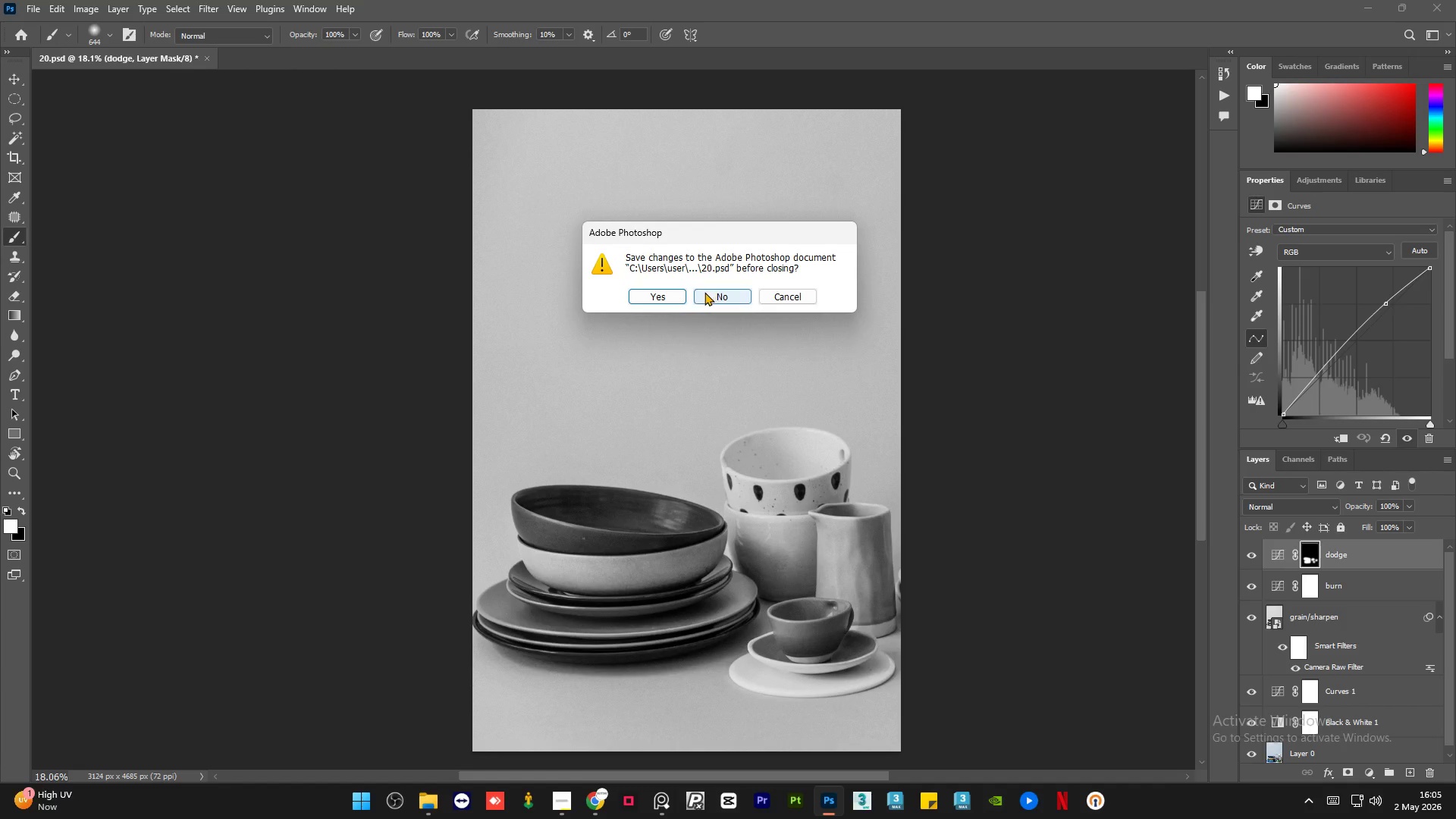 
left_click([639, 296])
 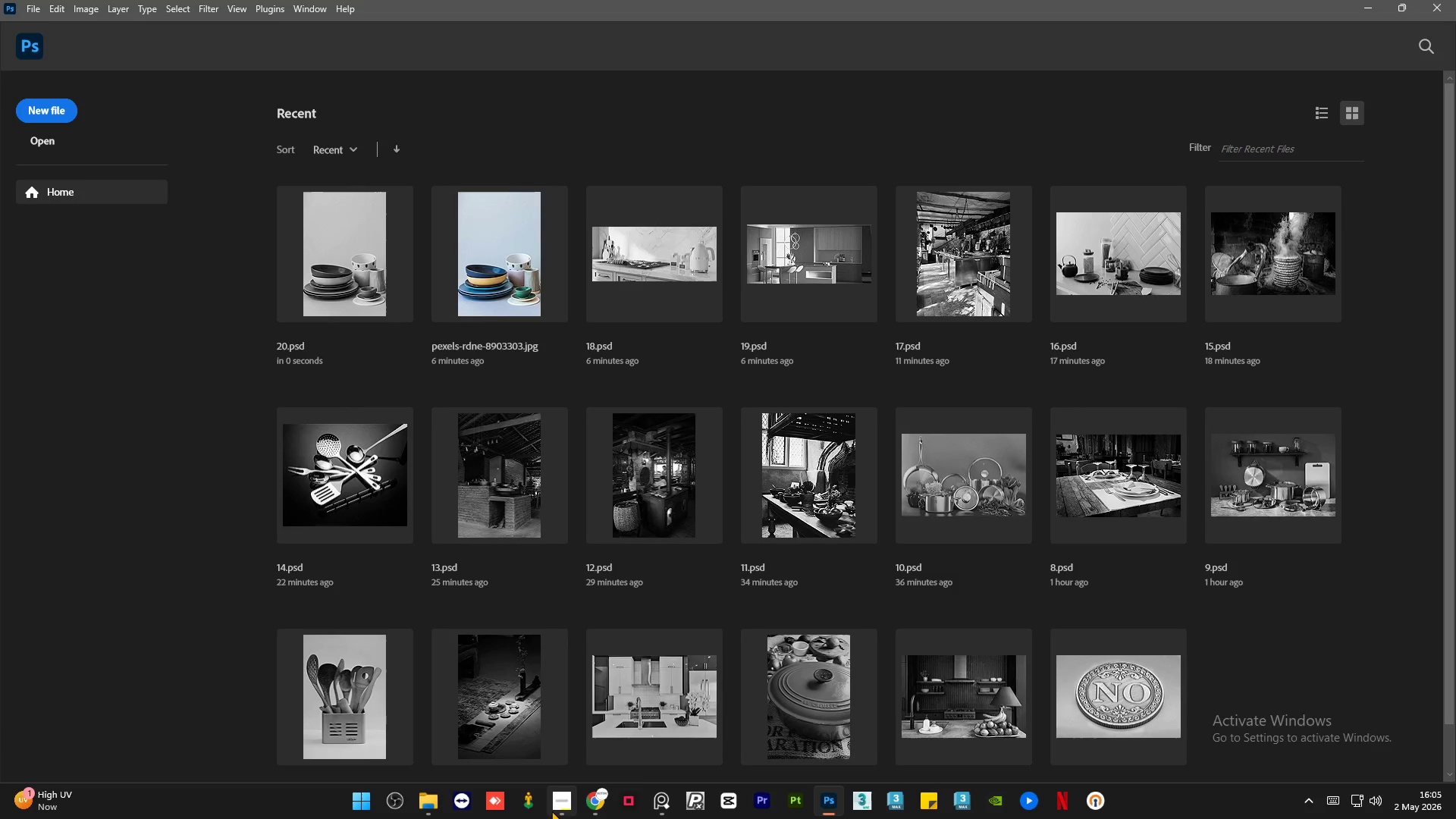 
left_click([551, 810])